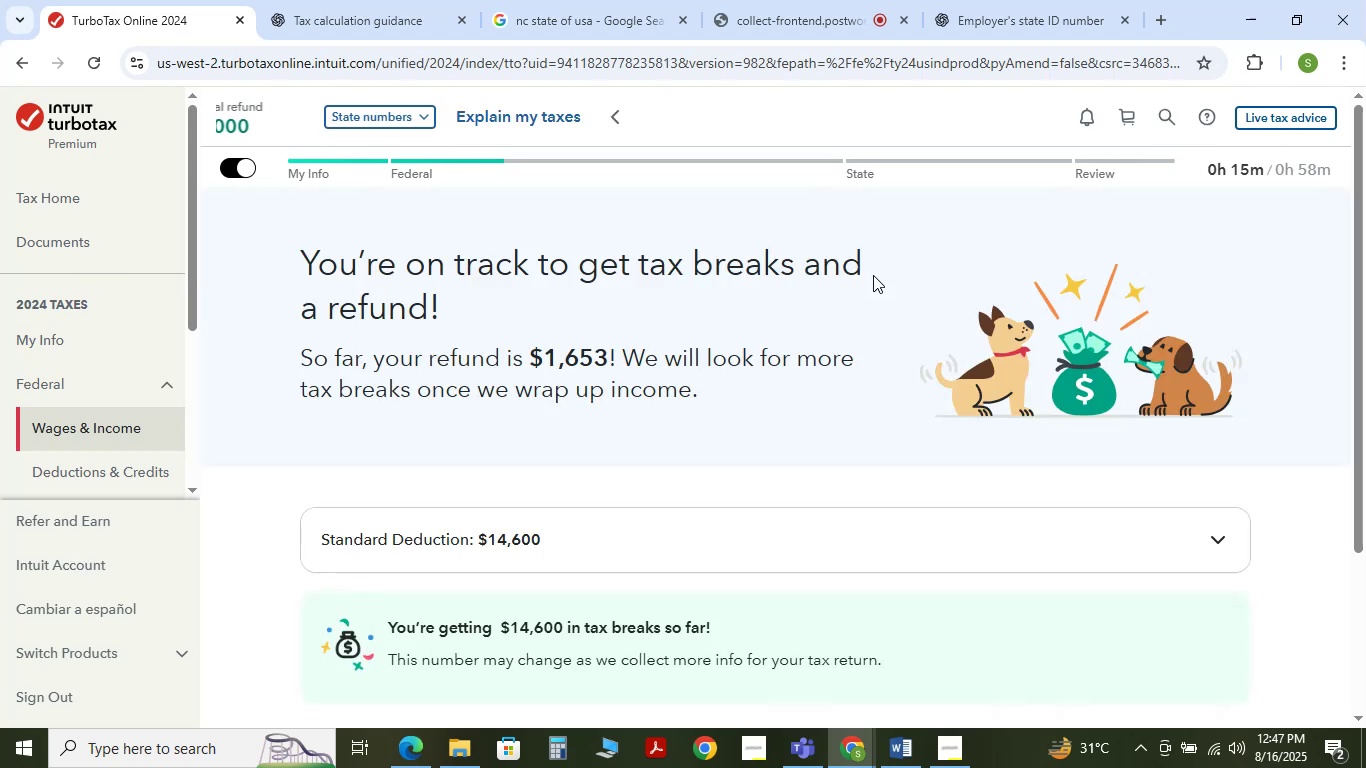 
scroll: coordinate [696, 341], scroll_direction: down, amount: 3.0
 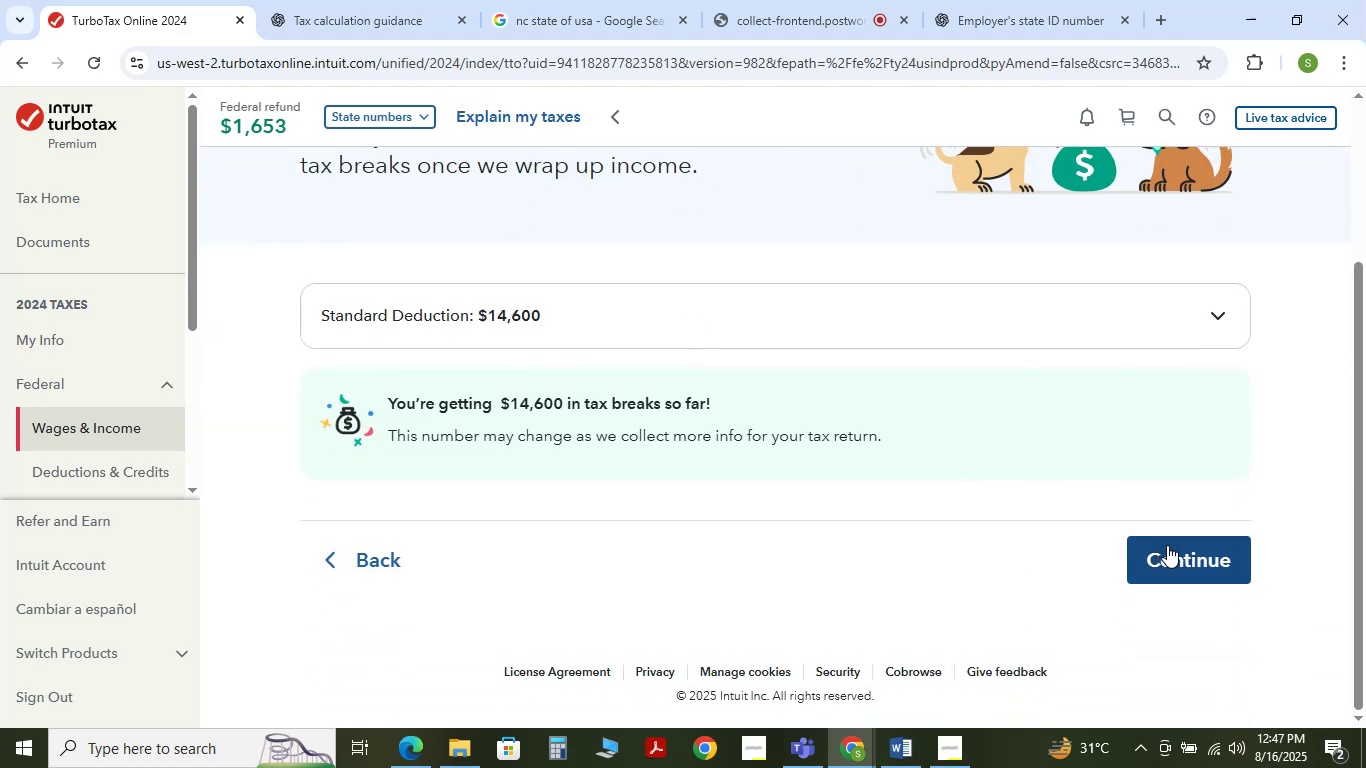 
left_click([1170, 545])
 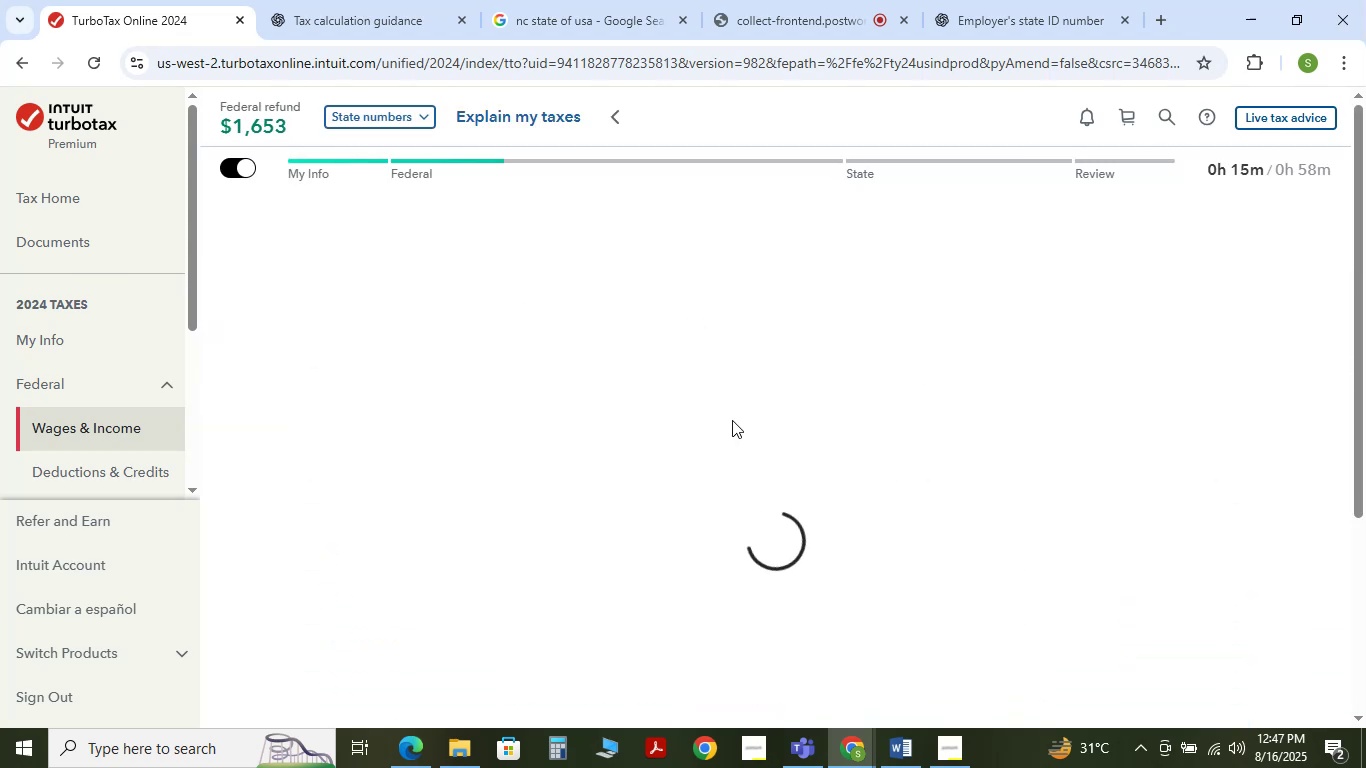 
mouse_move([637, 484])
 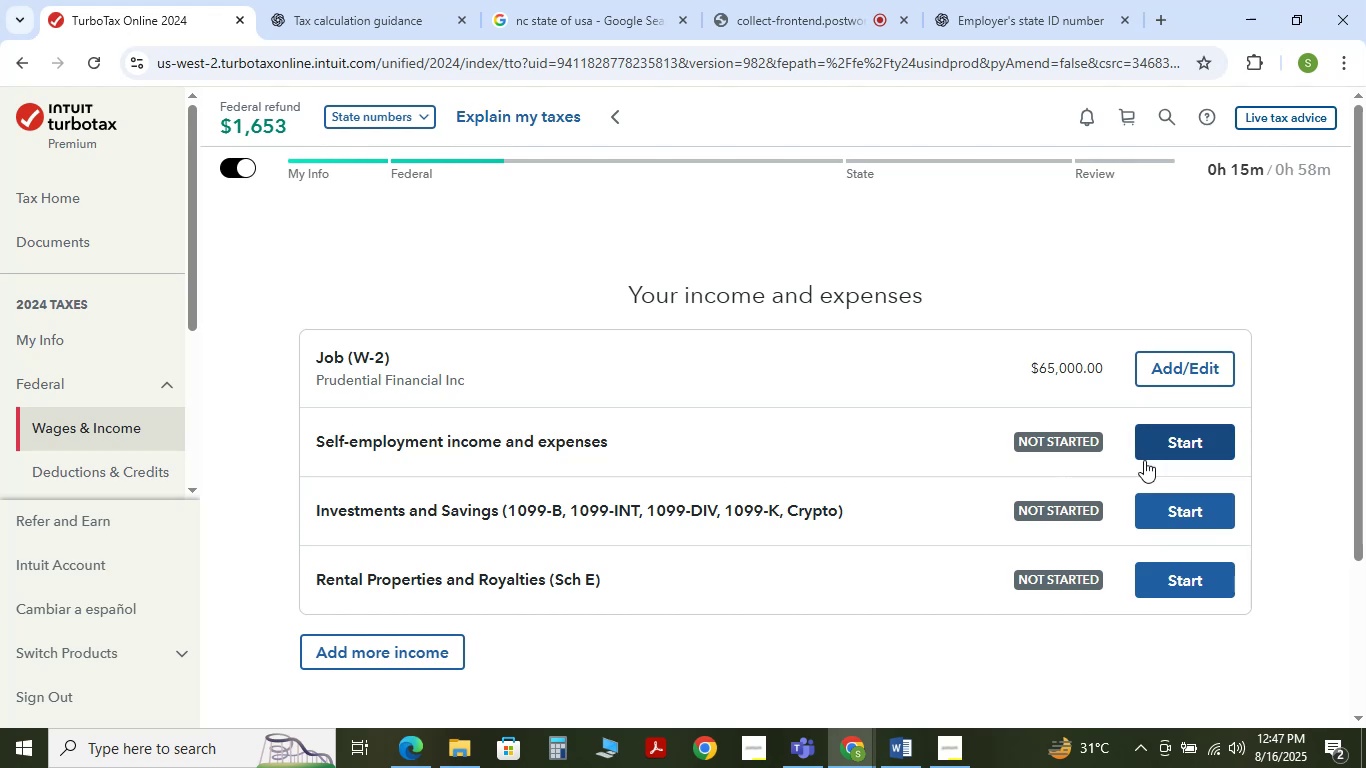 
left_click([1179, 448])
 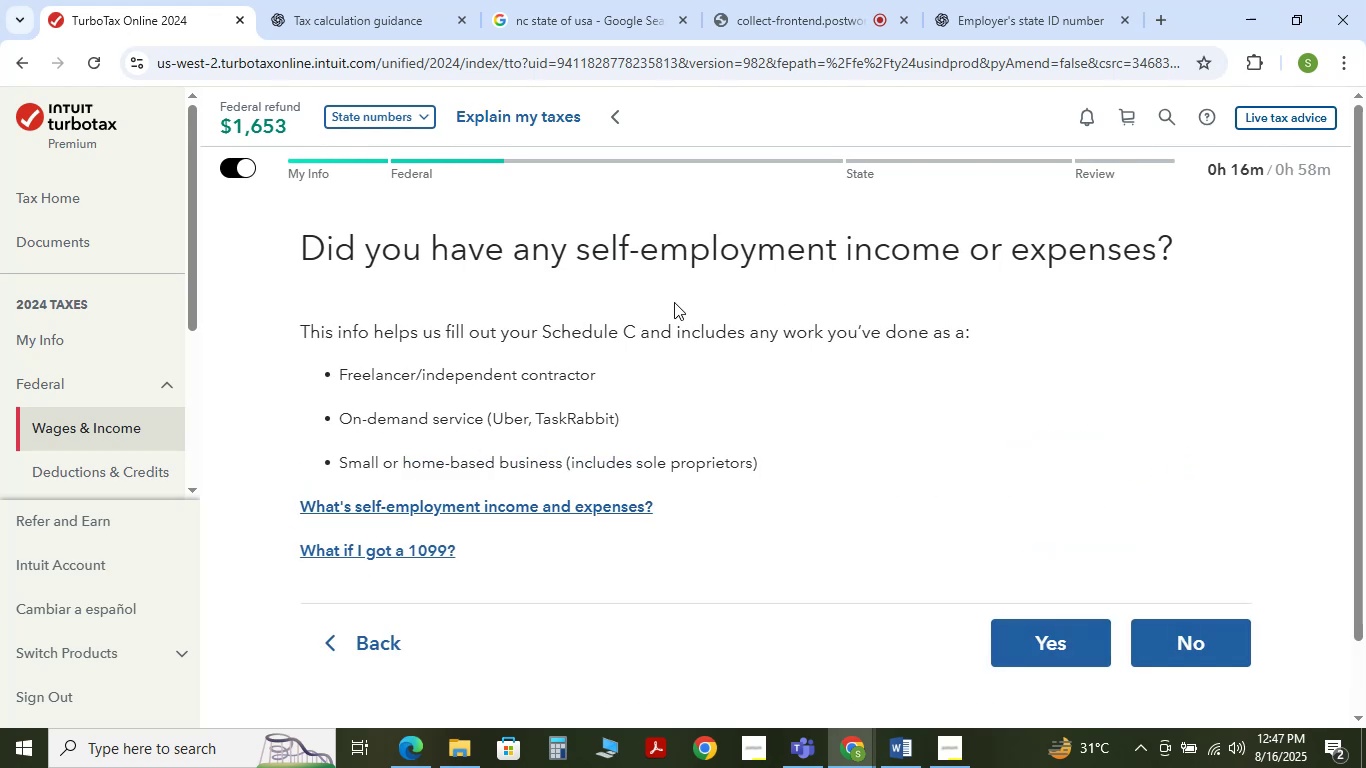 
wait(12.09)
 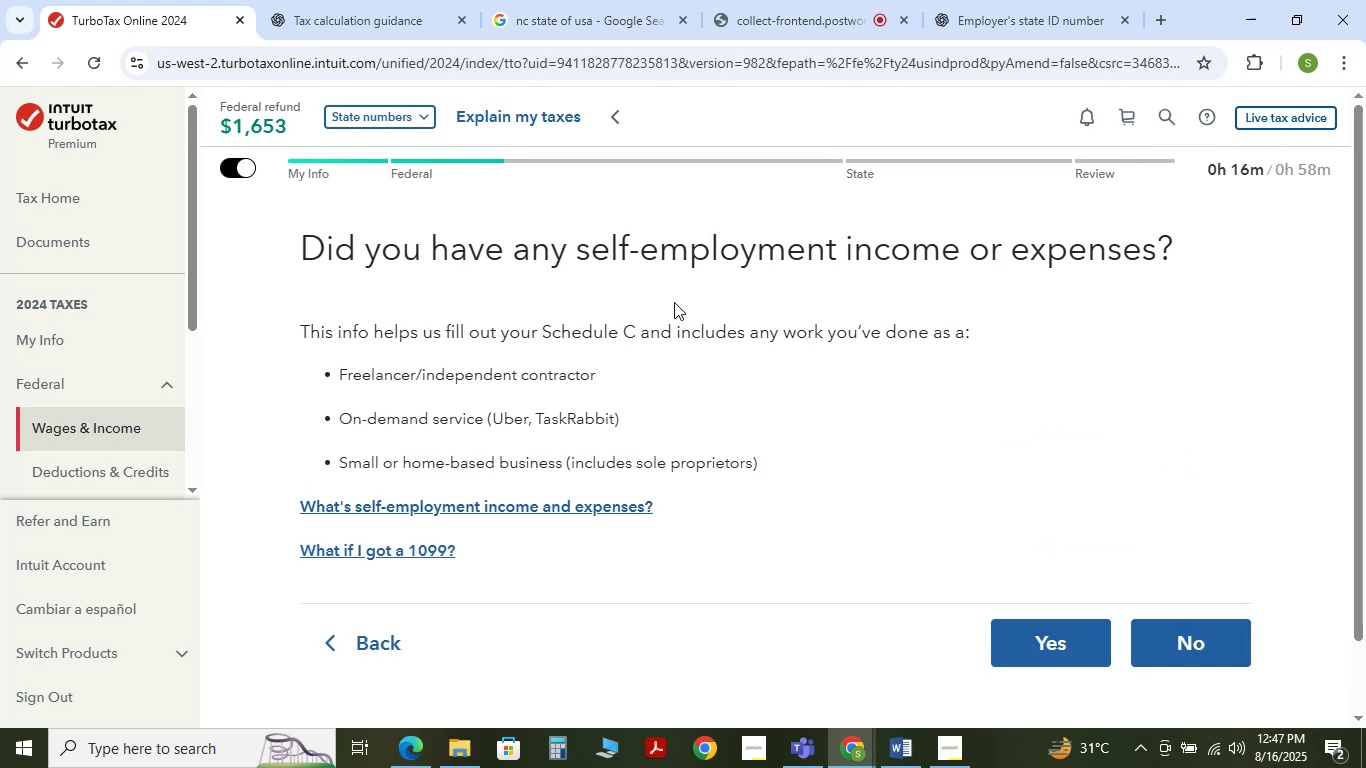 
left_click([897, 750])
 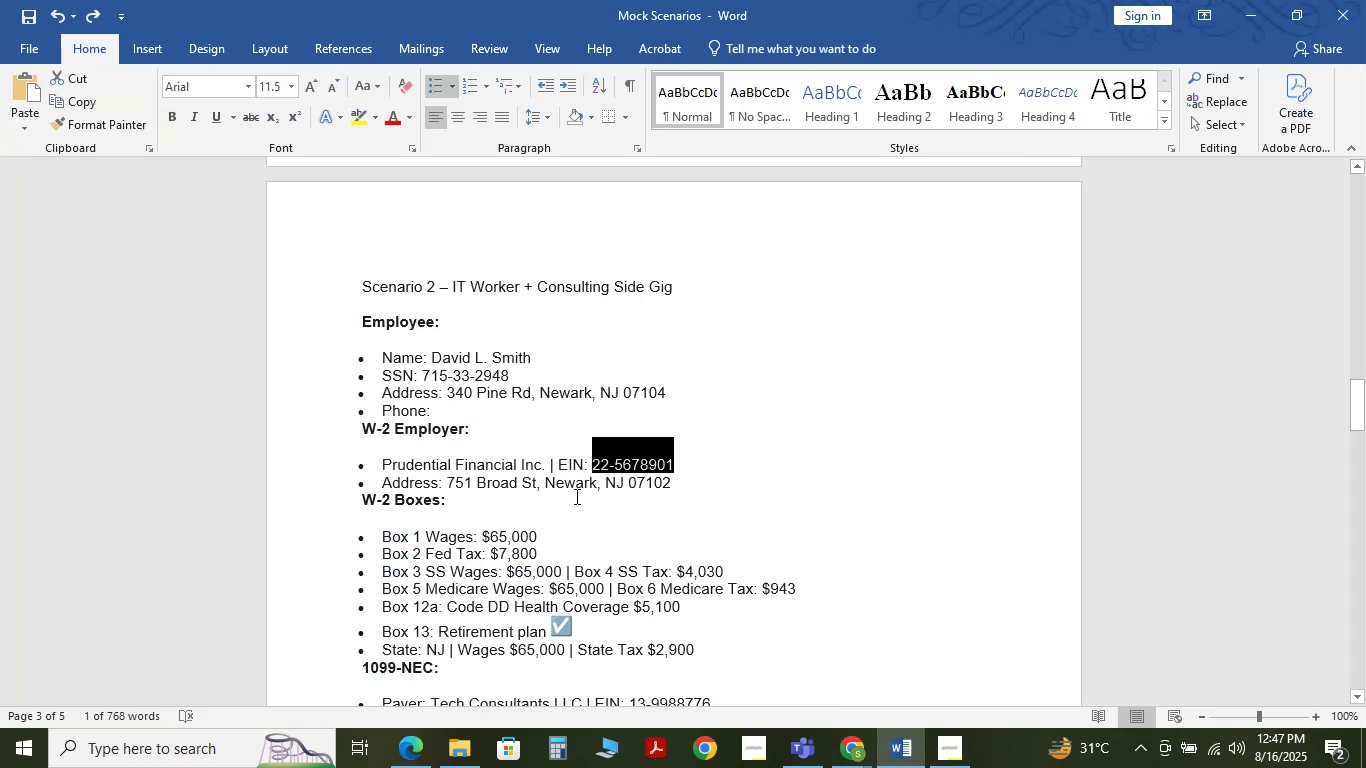 
scroll: coordinate [537, 520], scroll_direction: down, amount: 3.0
 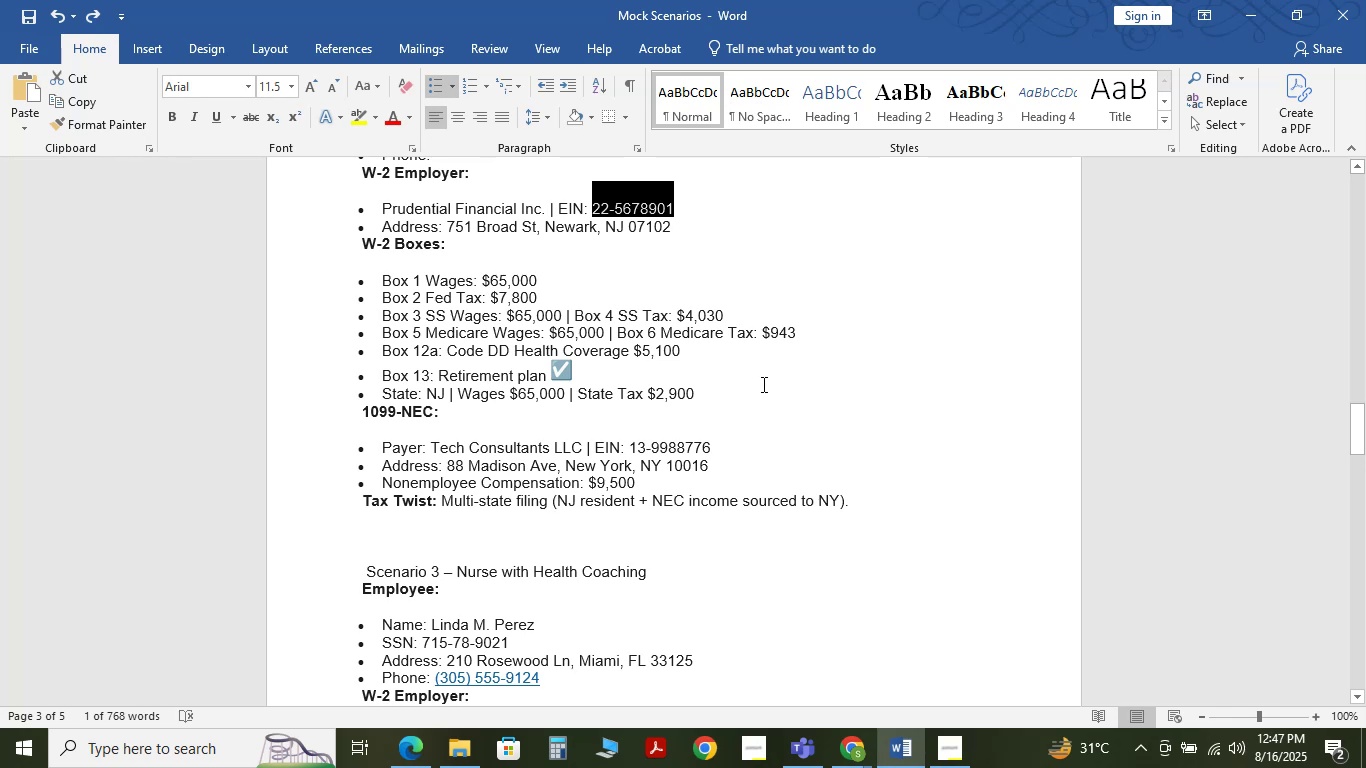 
wait(6.32)
 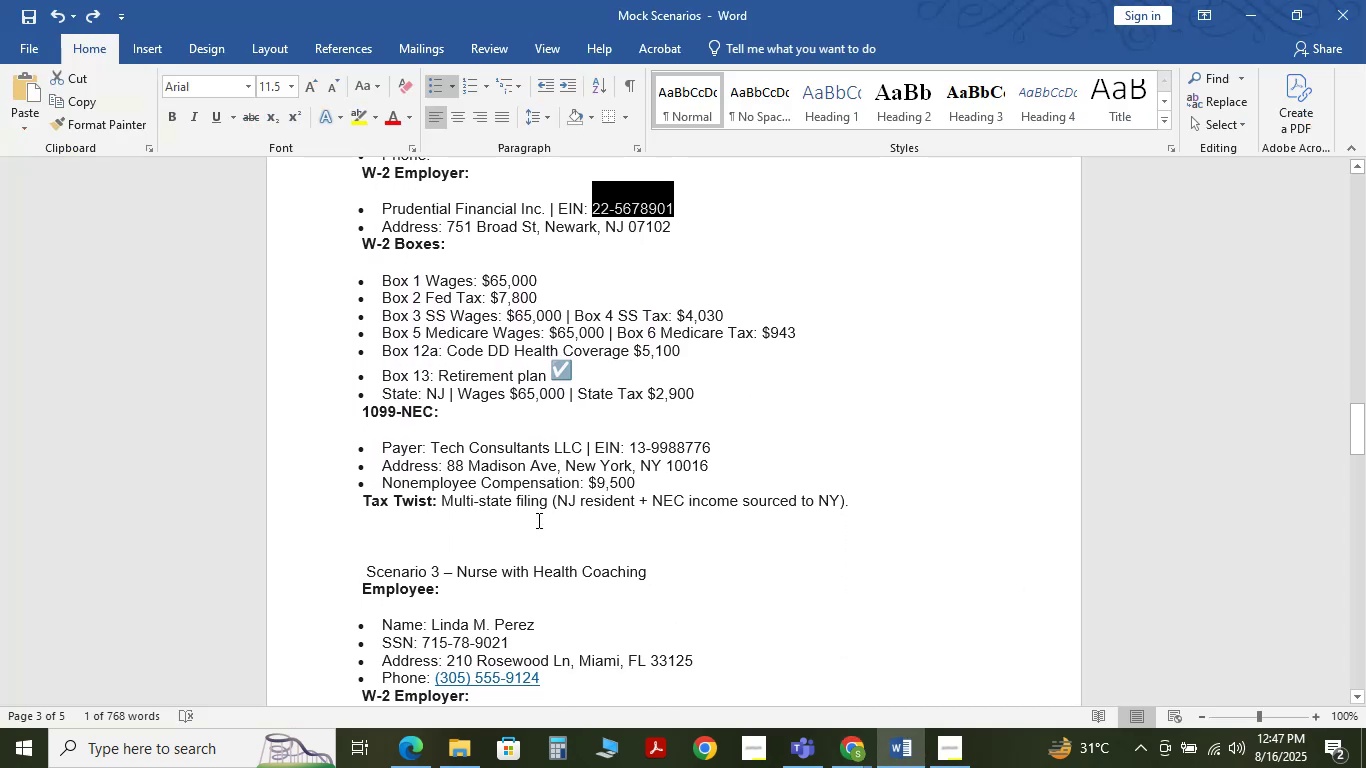 
left_click([1258, 0])
 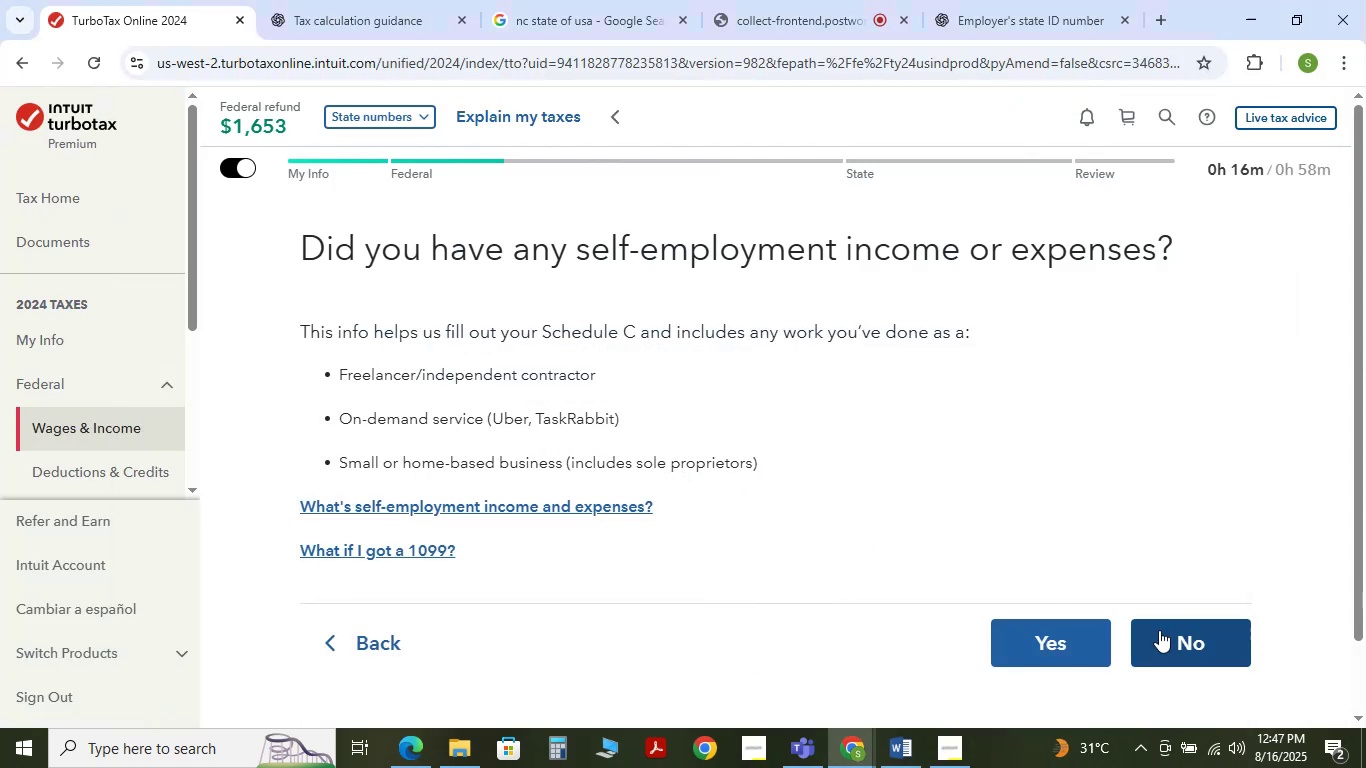 
left_click([1159, 630])
 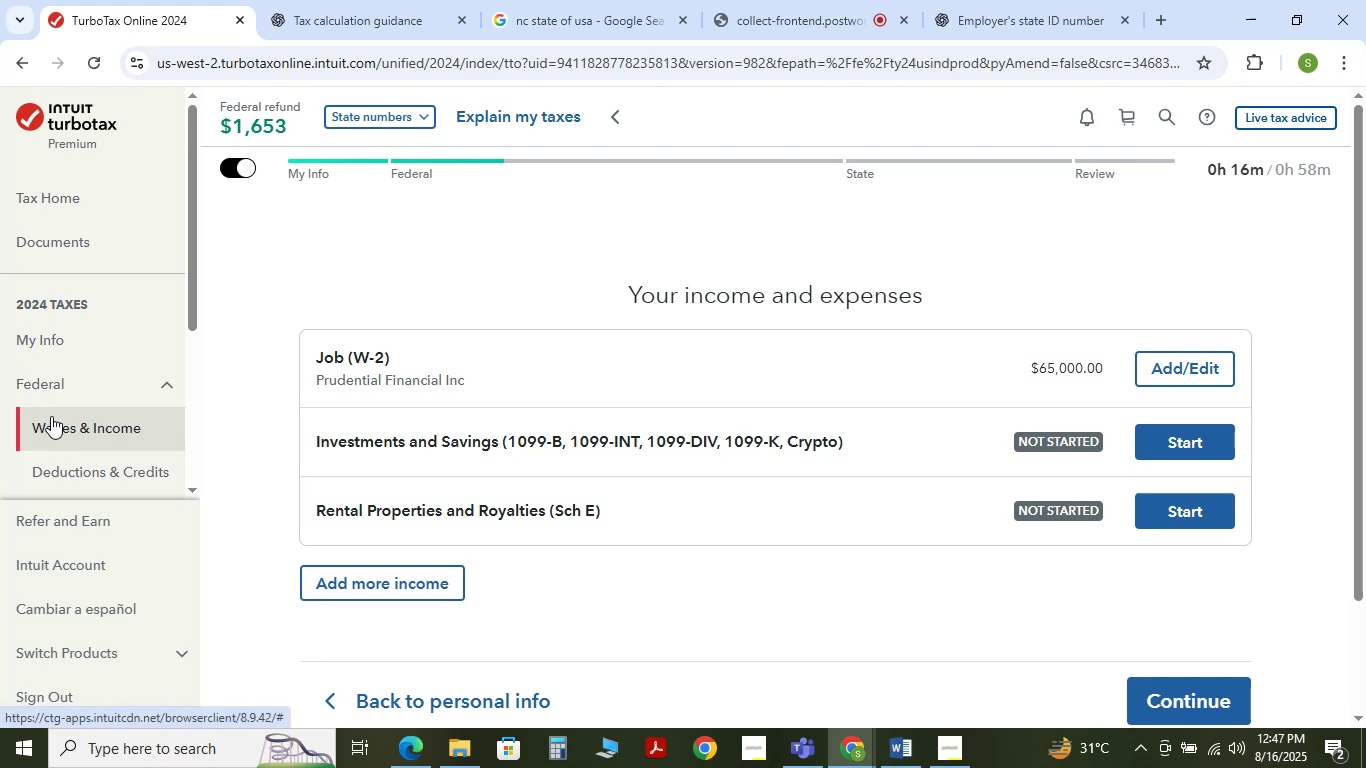 
wait(21.1)
 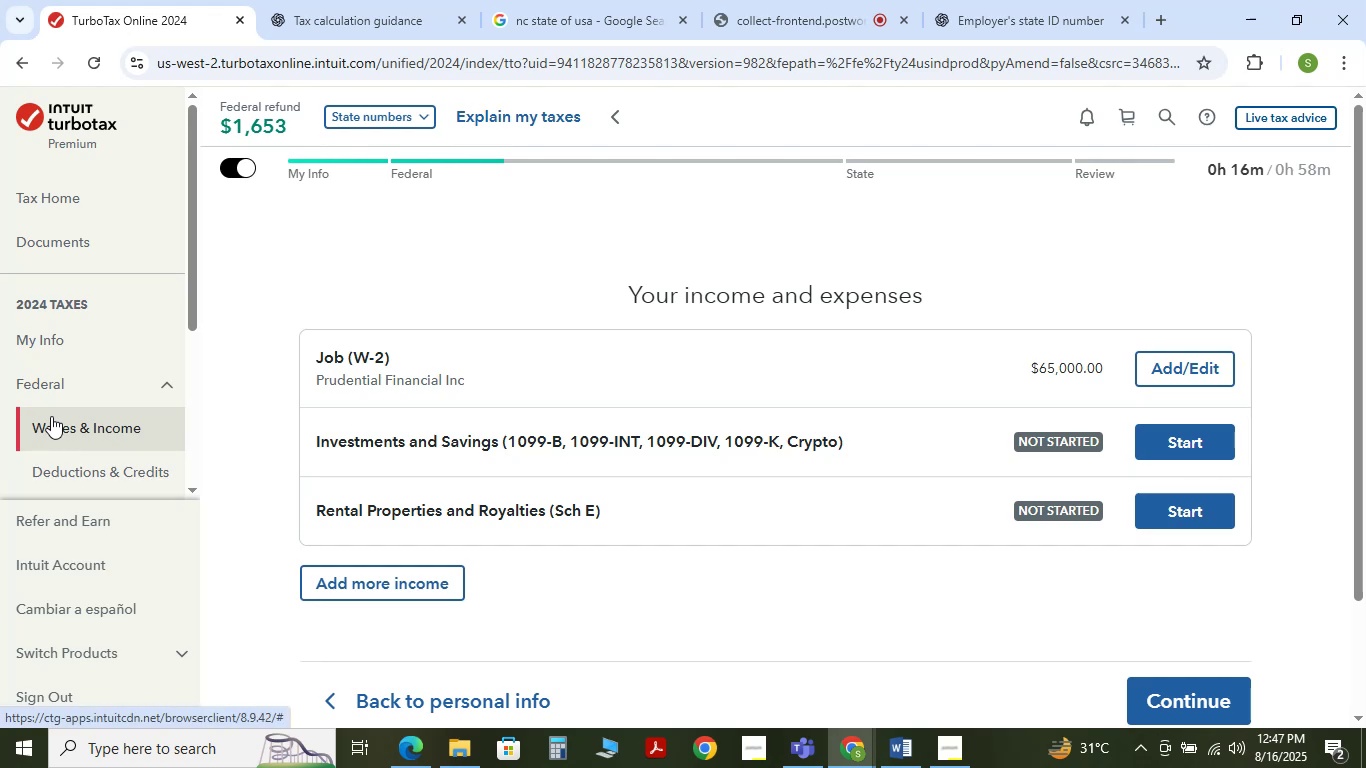 
scroll: coordinate [425, 586], scroll_direction: down, amount: 1.0
 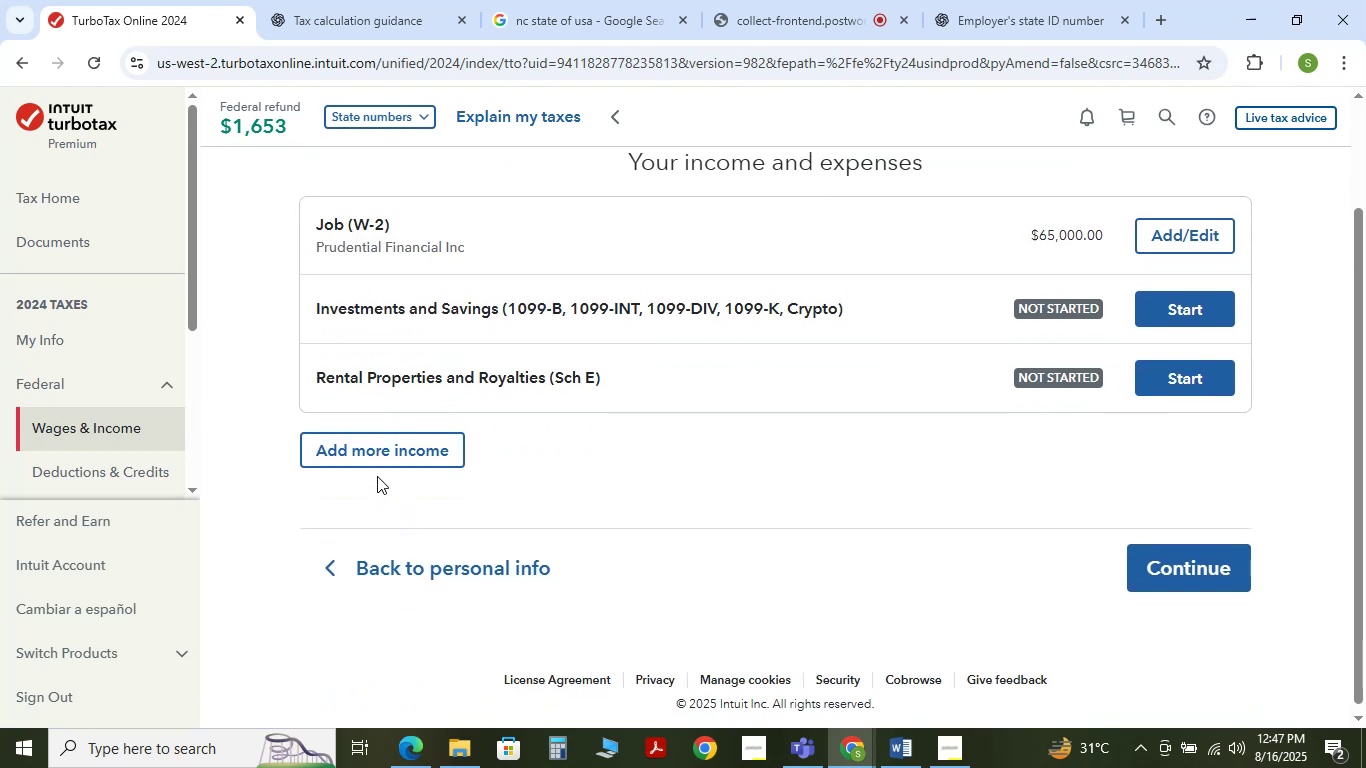 
left_click([360, 453])
 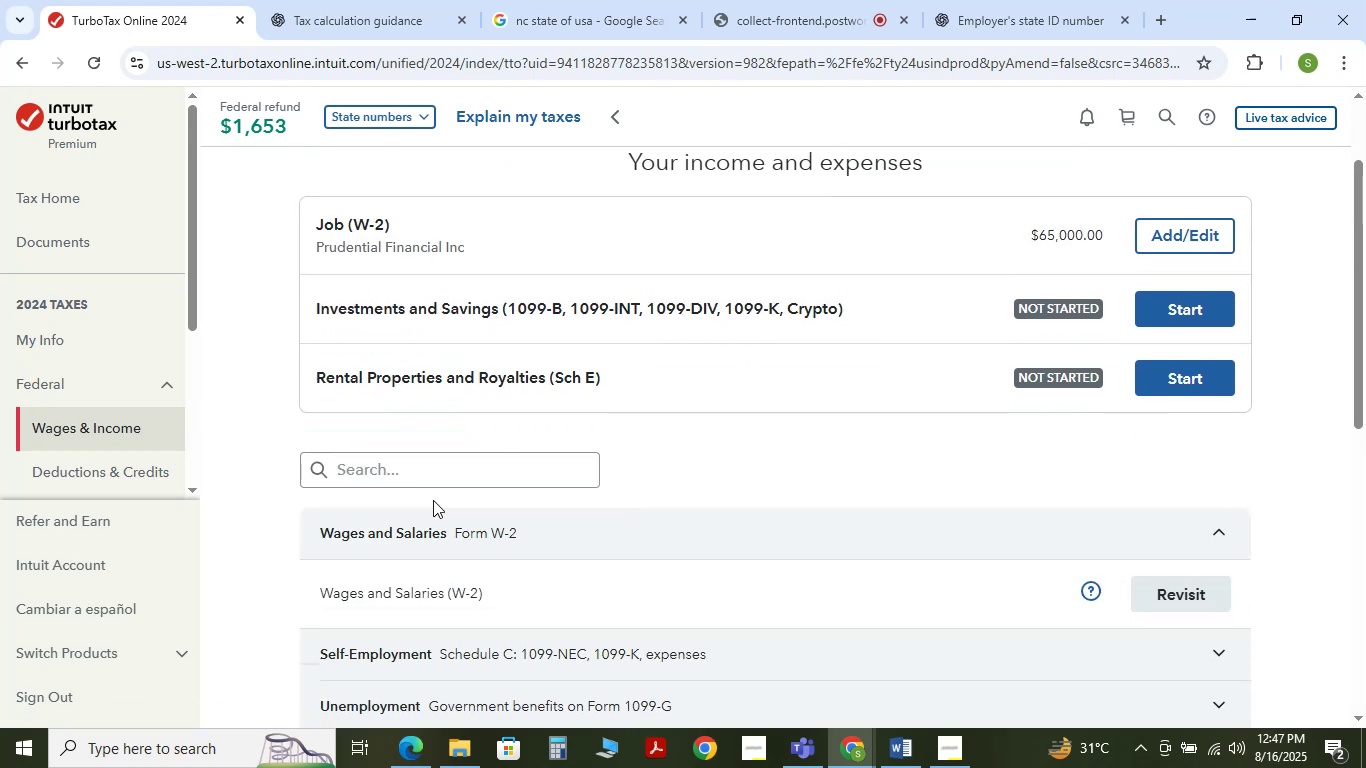 
scroll: coordinate [440, 505], scroll_direction: down, amount: 1.0
 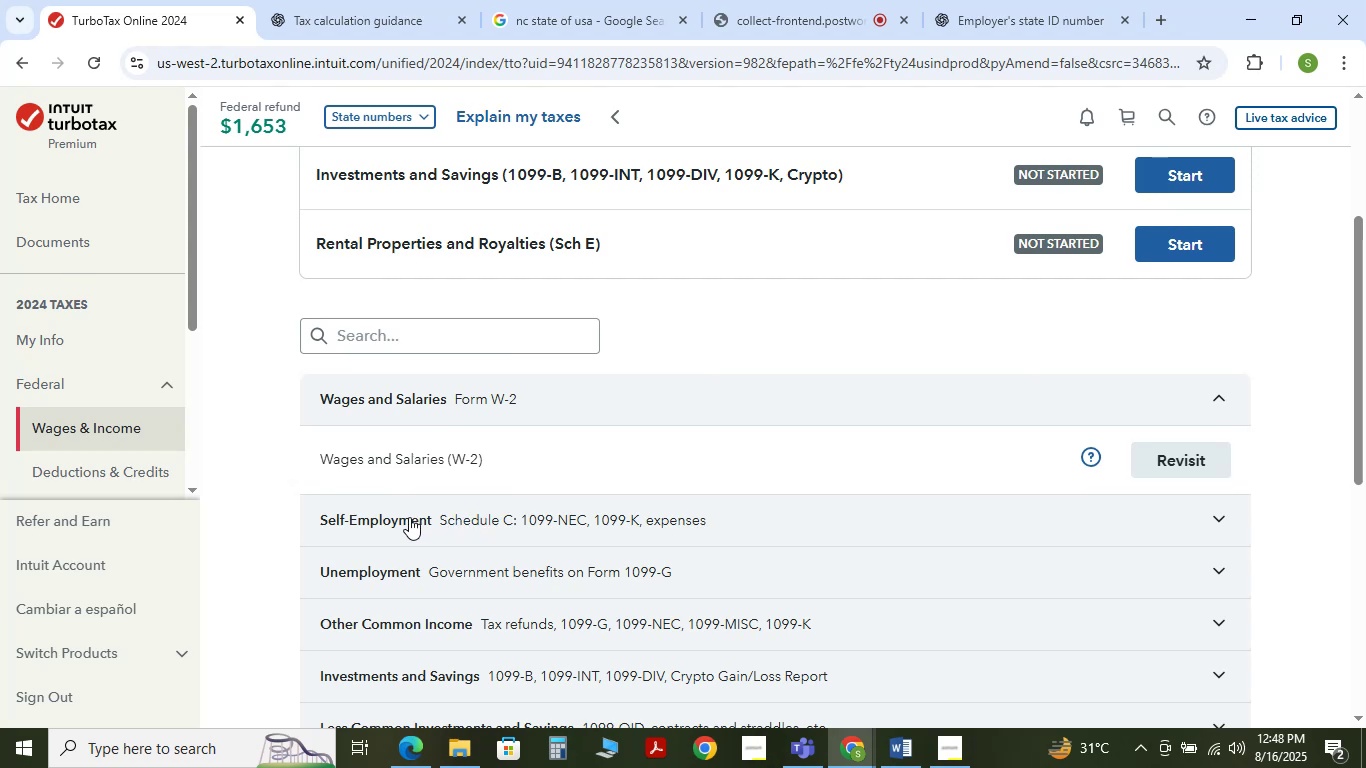 
left_click([383, 517])
 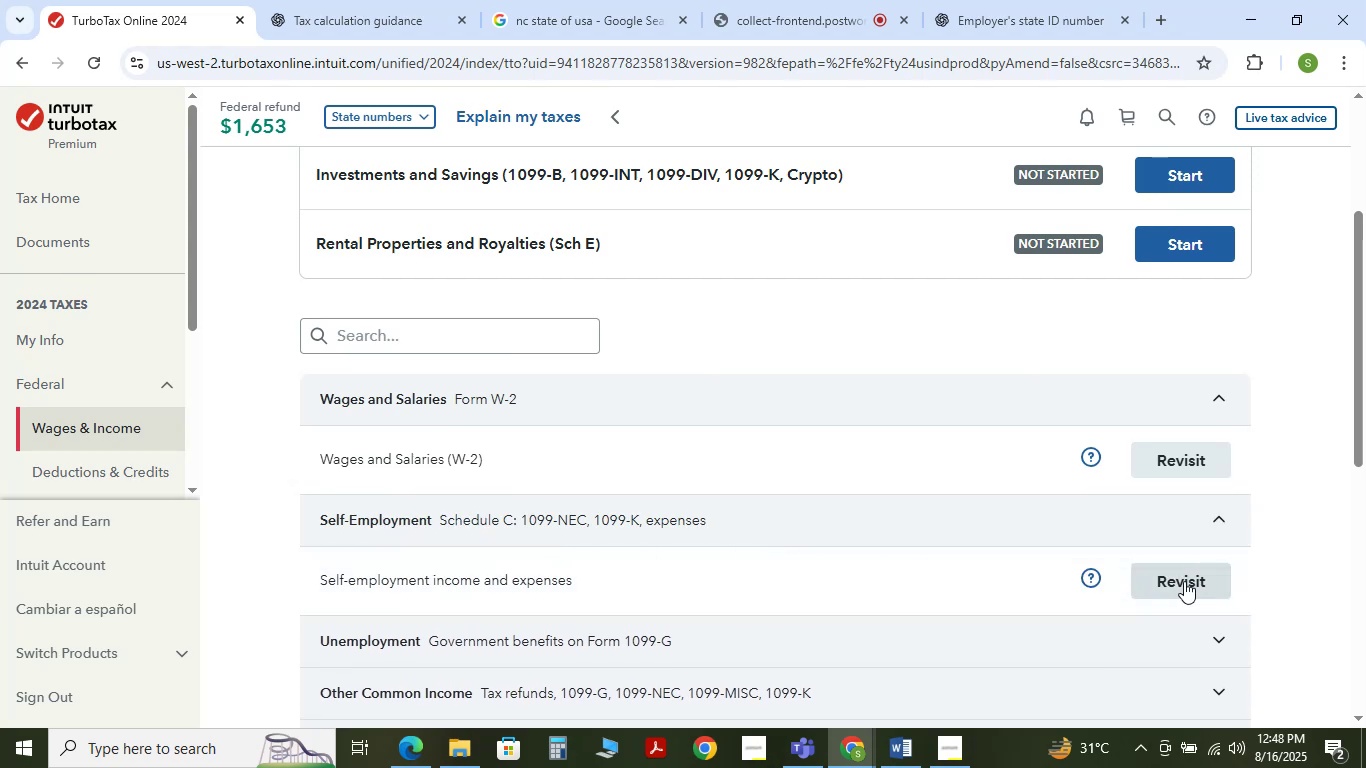 
left_click([1184, 581])
 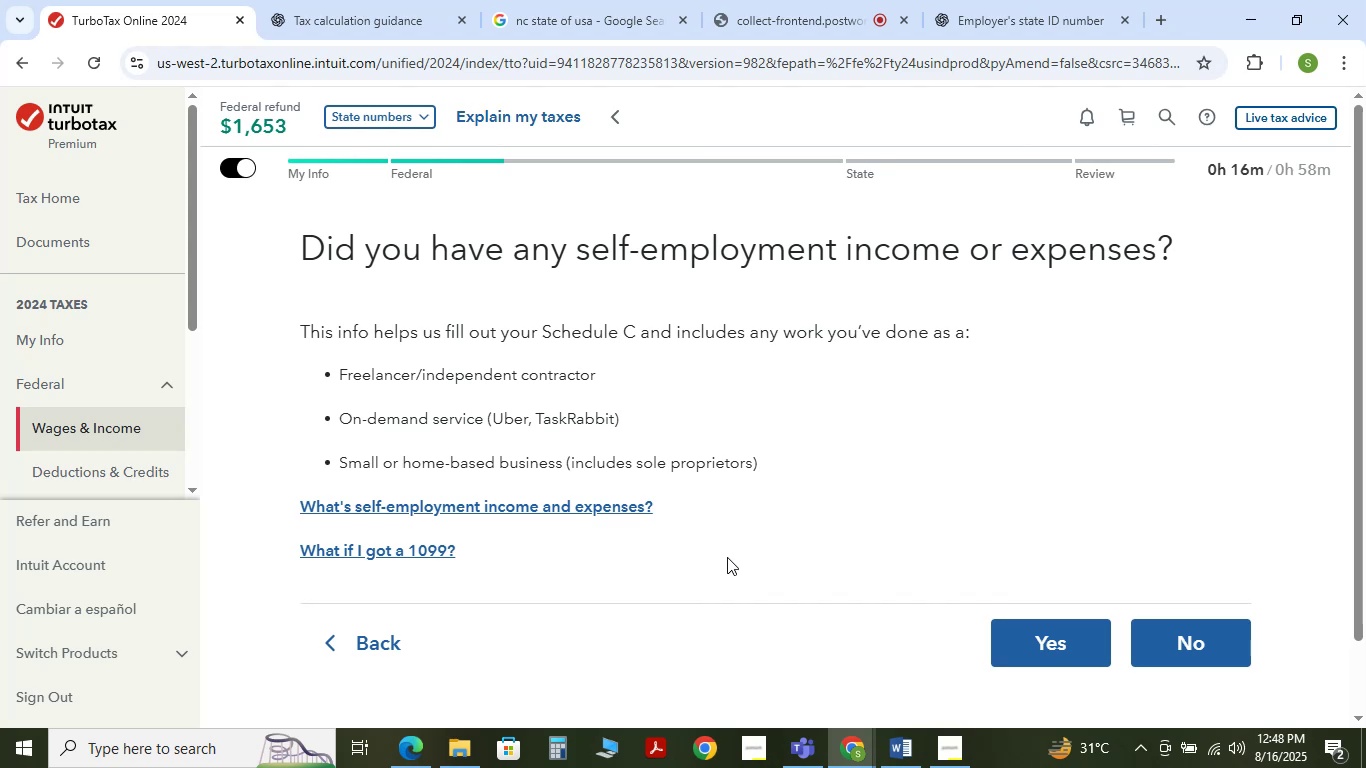 
wait(6.55)
 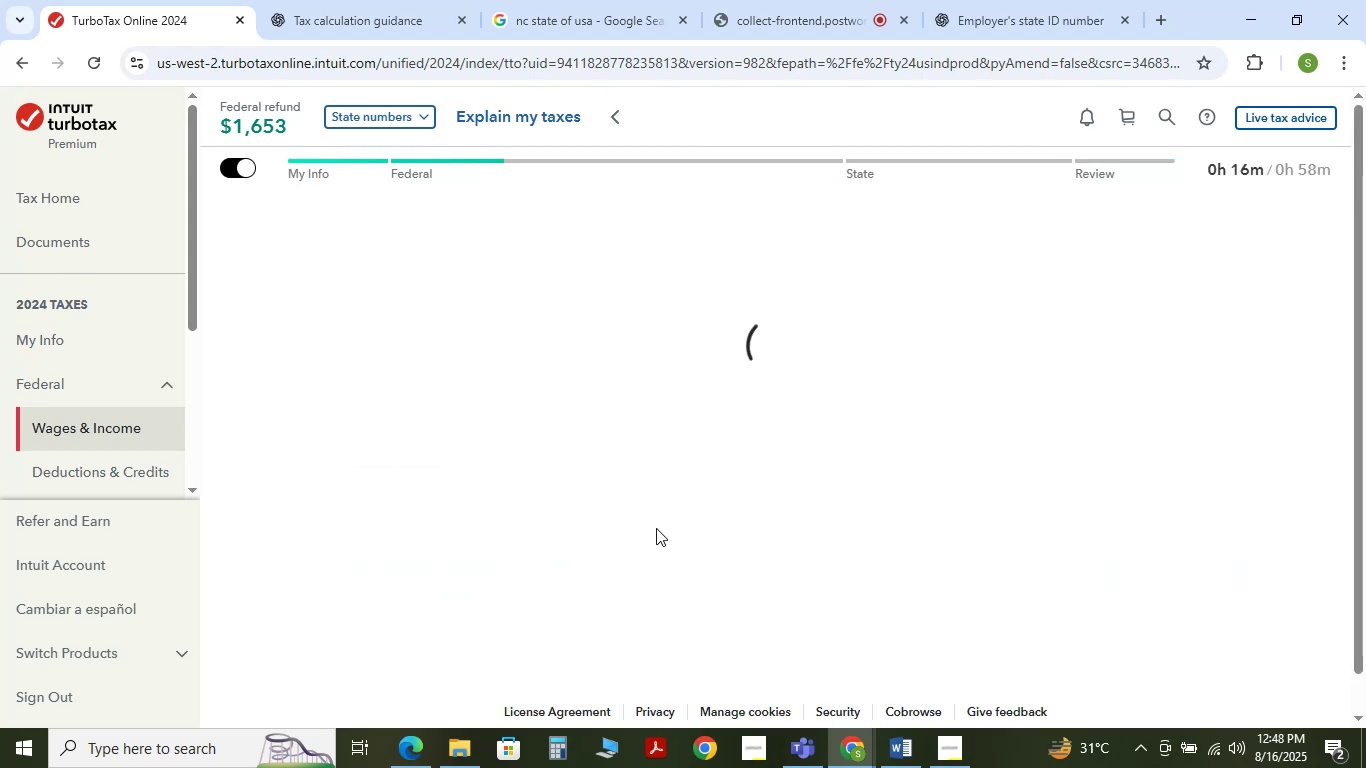 
left_click([1014, 644])
 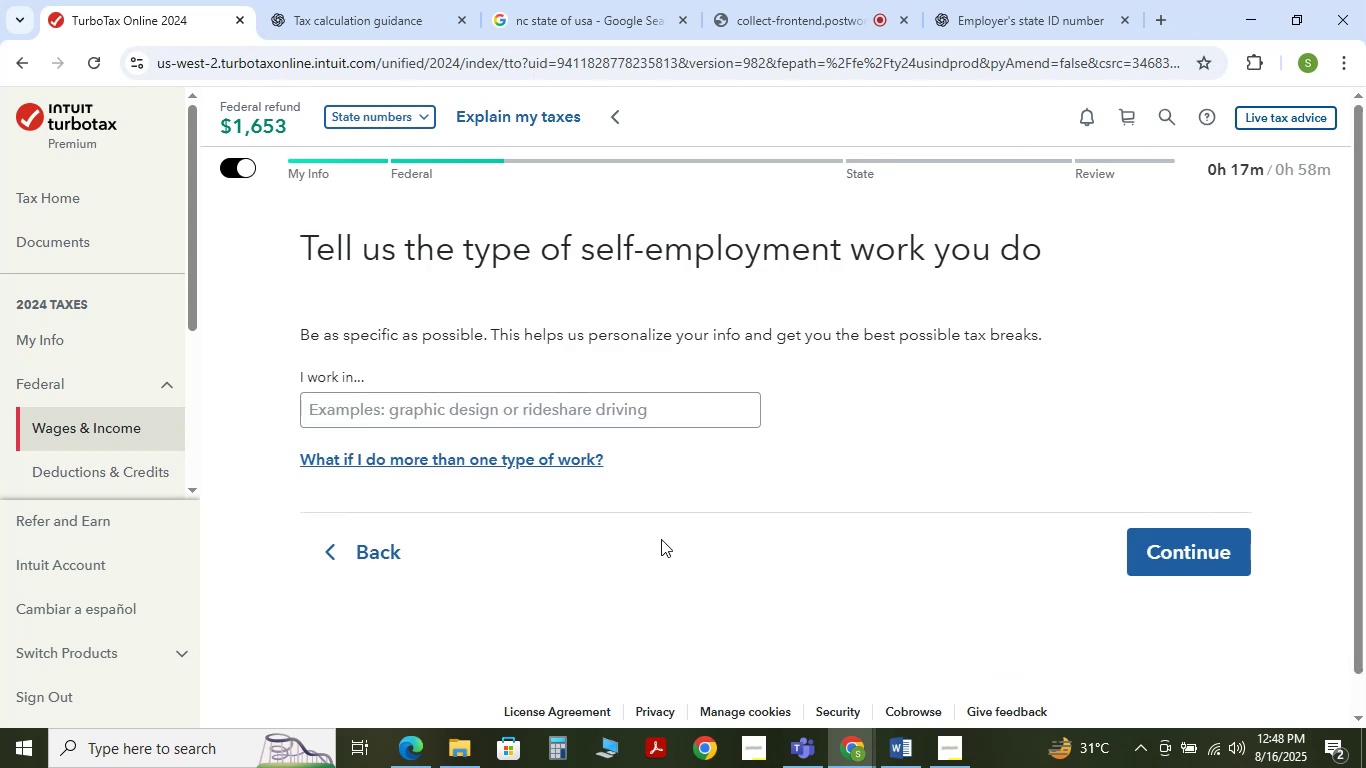 
left_click([478, 411])
 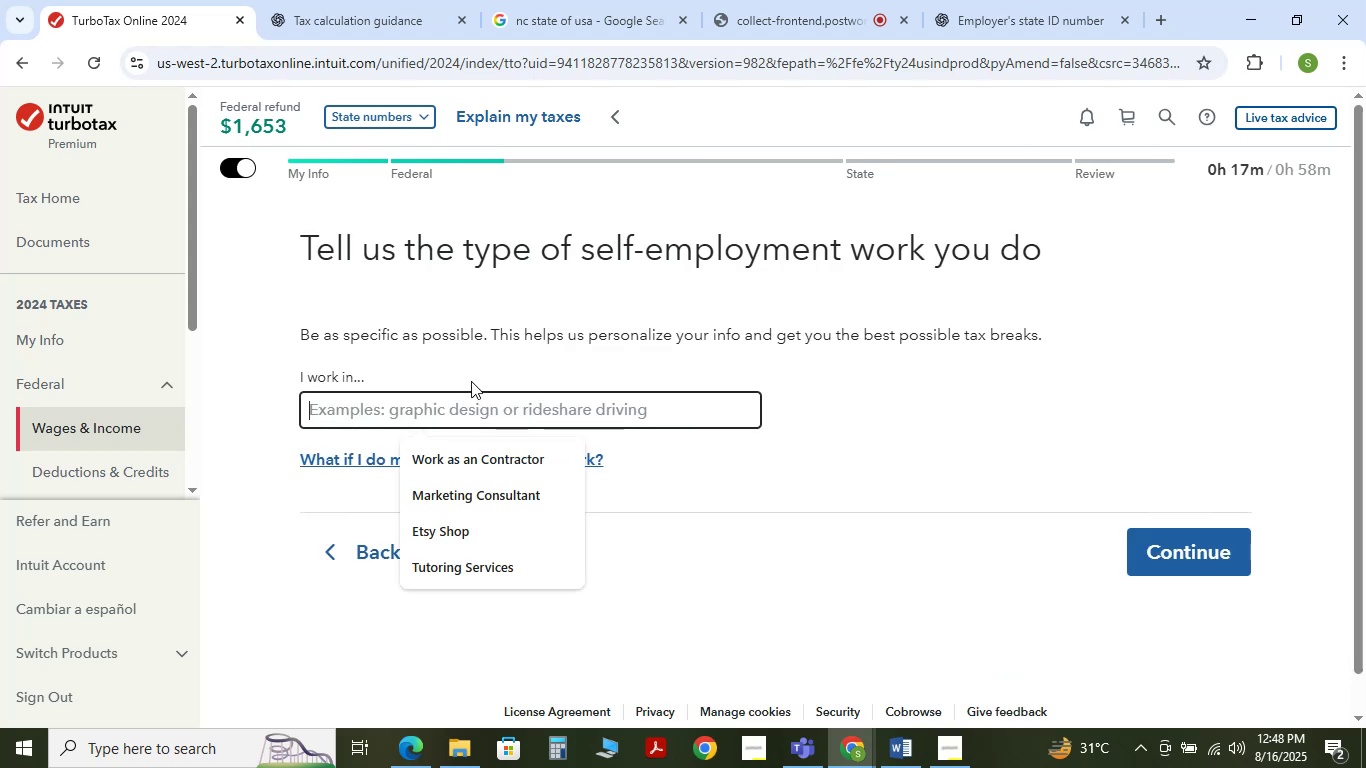 
key(Alt+Tab)
 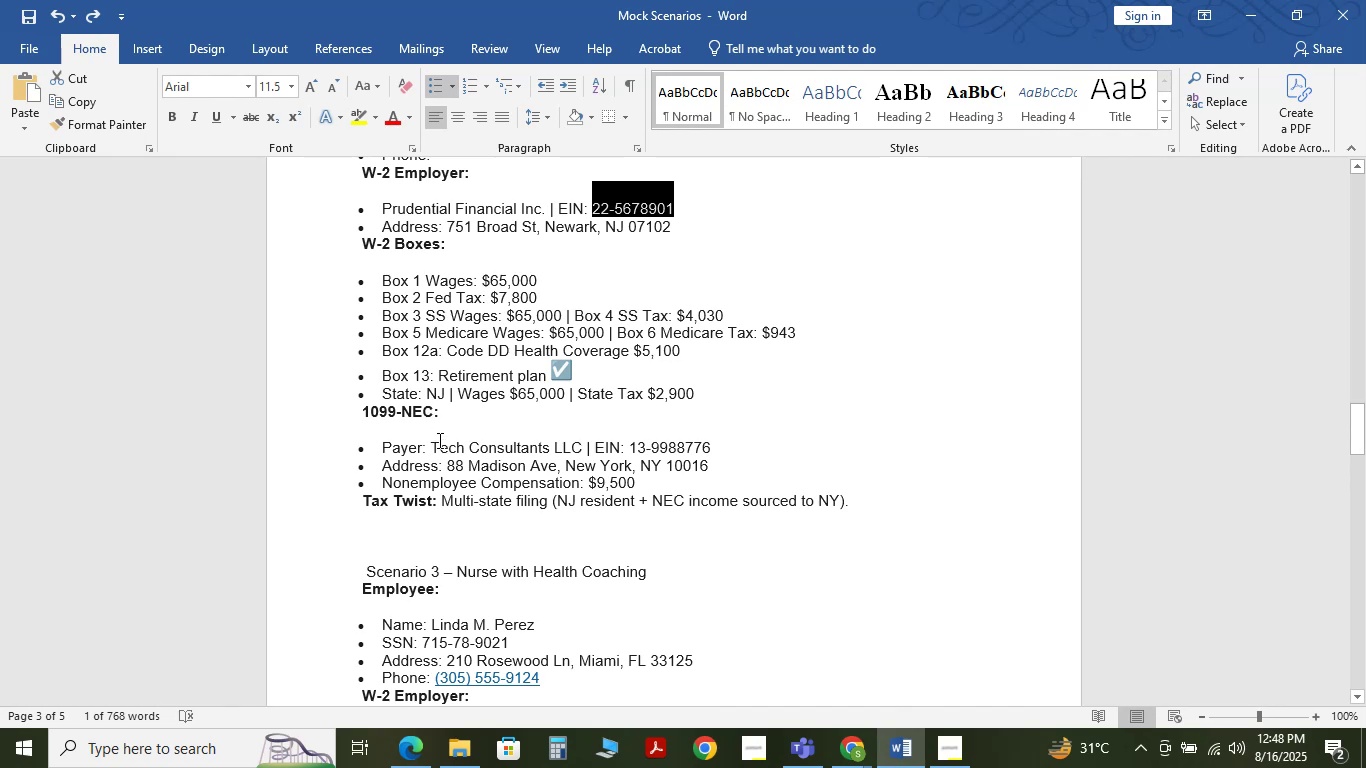 
wait(13.26)
 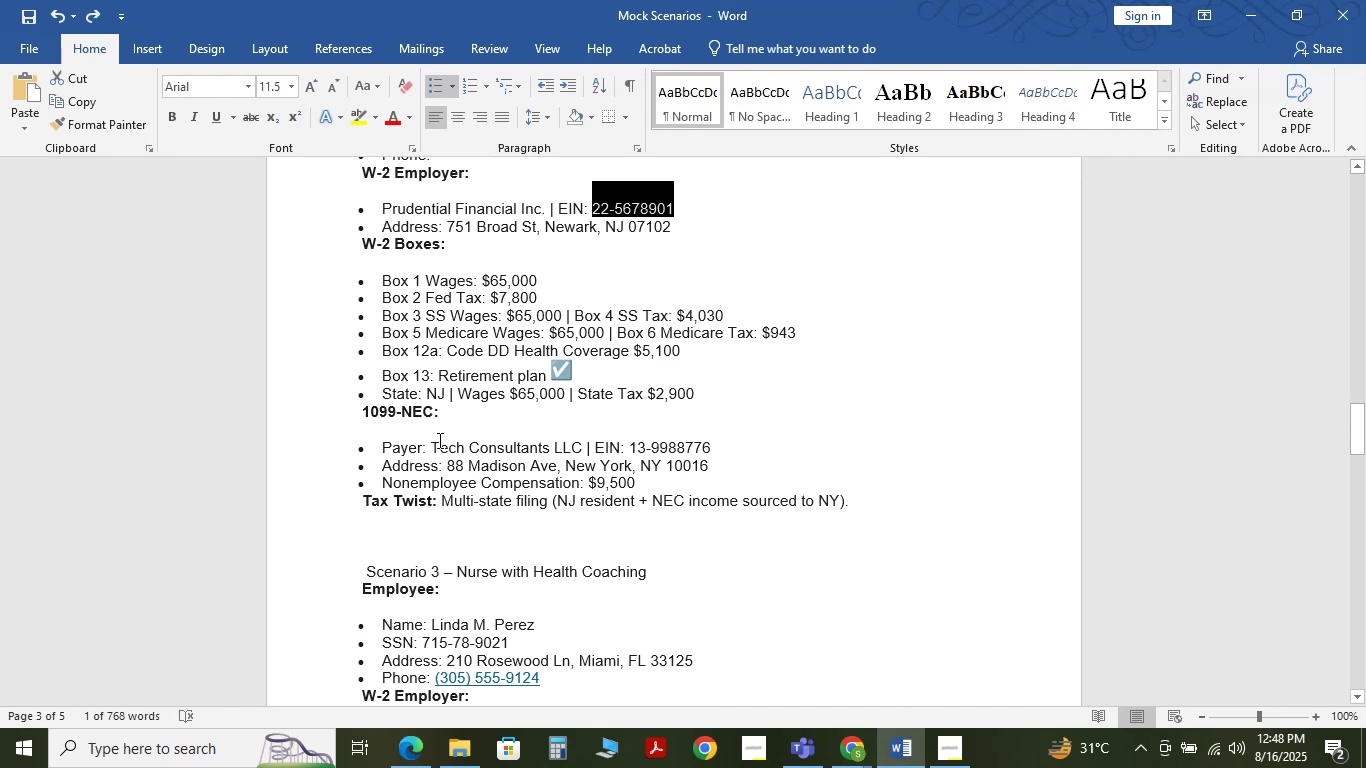 
scroll: coordinate [438, 440], scroll_direction: up, amount: 2.0
 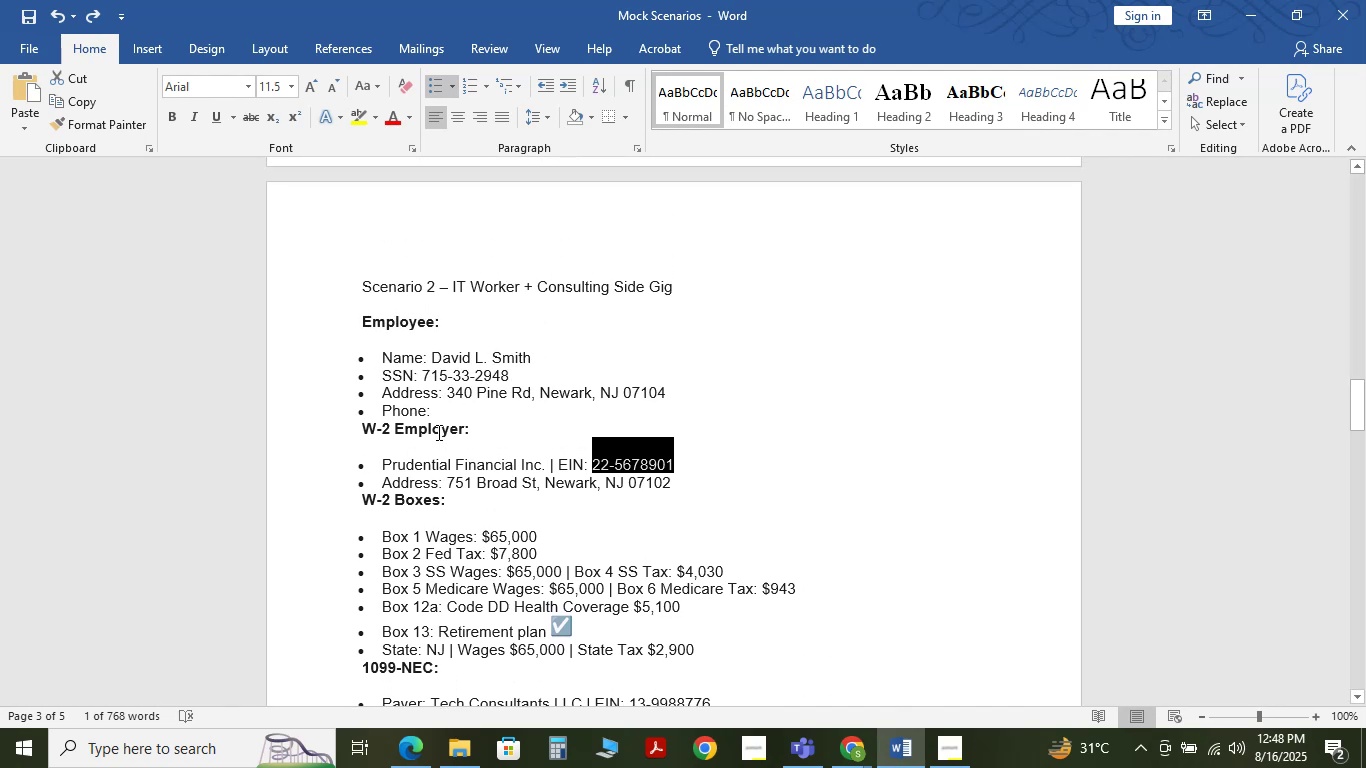 
wait(8.42)
 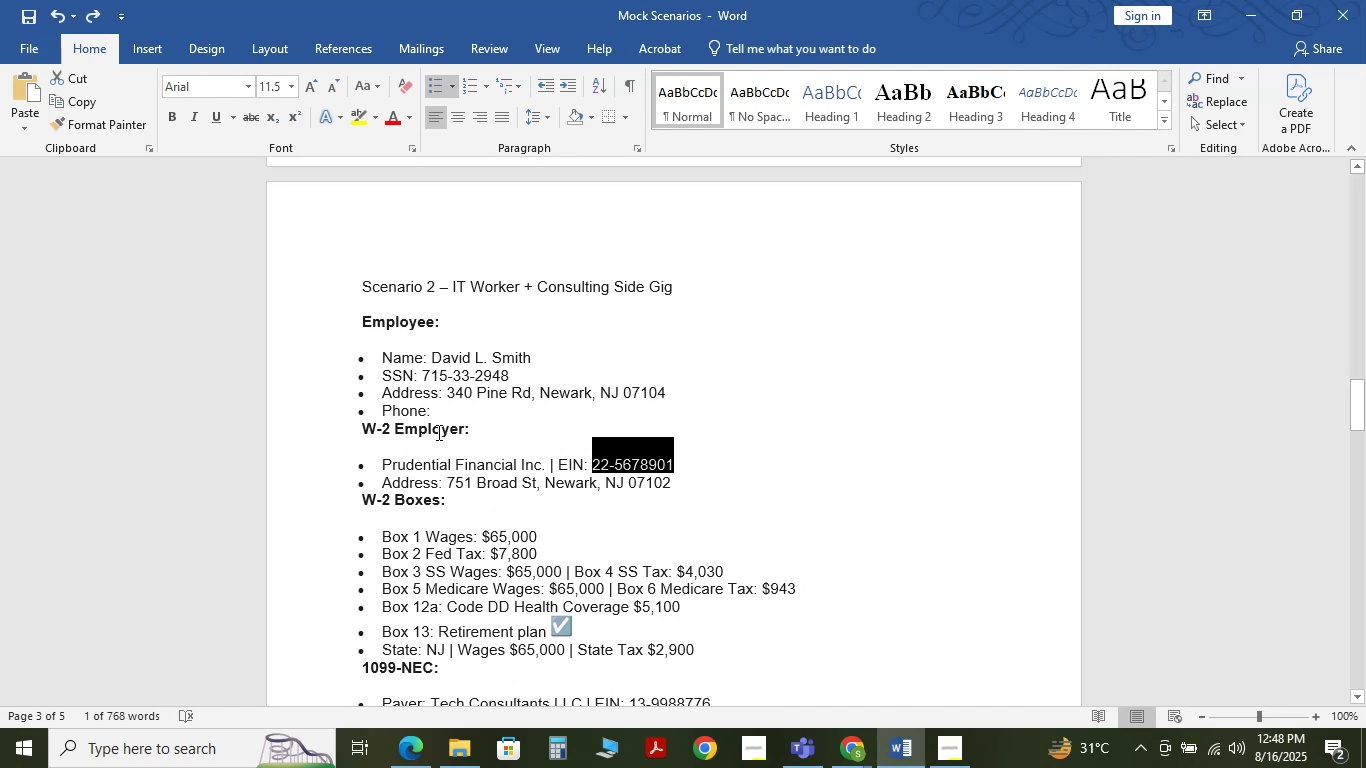 
scroll: coordinate [442, 432], scroll_direction: down, amount: 2.0
 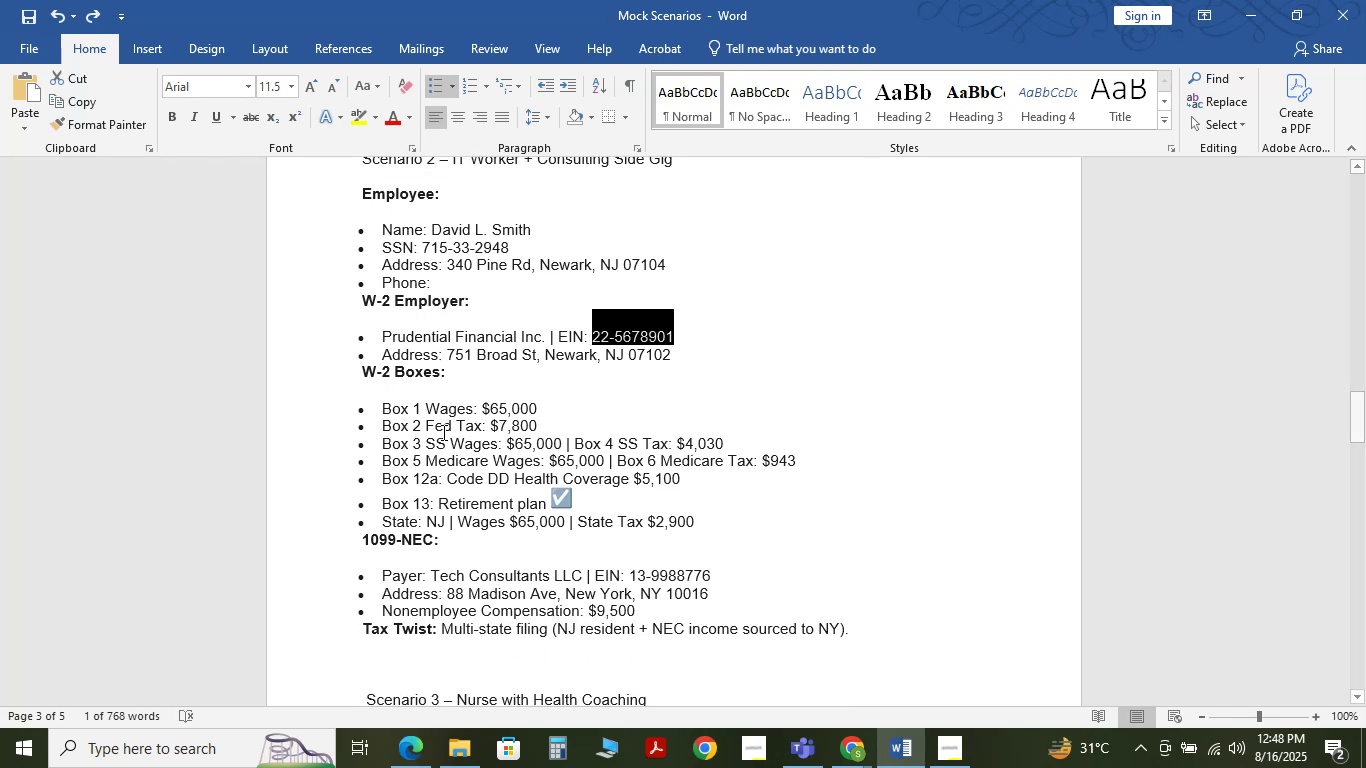 
wait(6.78)
 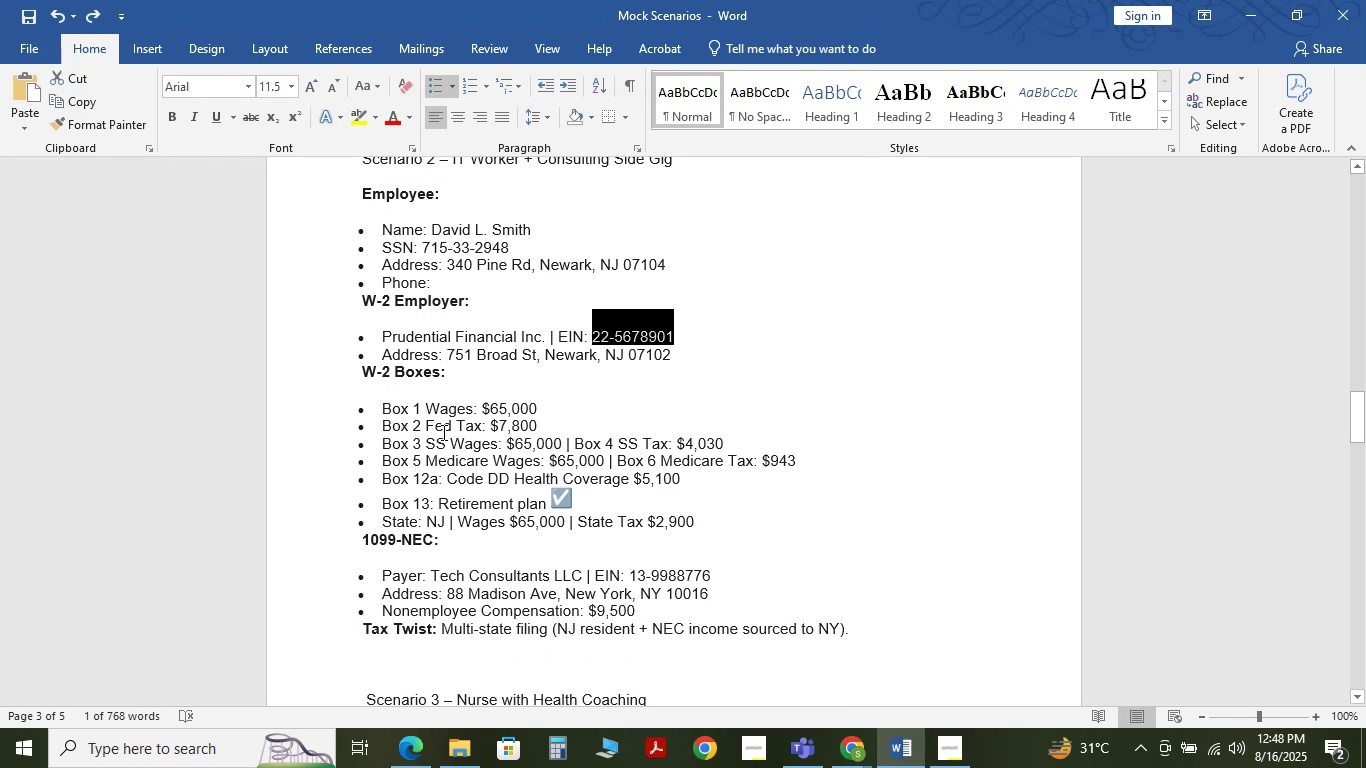 
scroll: coordinate [442, 432], scroll_direction: down, amount: 1.0
 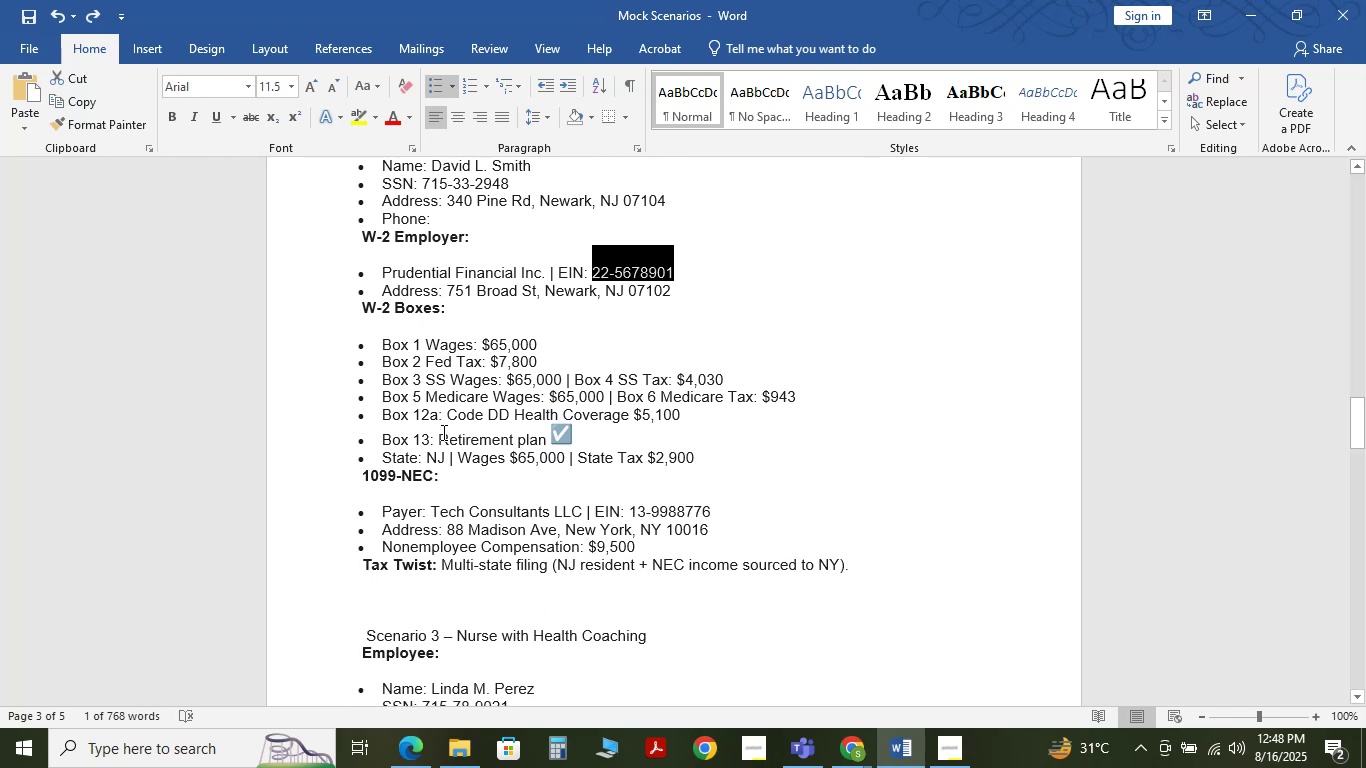 
scroll: coordinate [442, 432], scroll_direction: up, amount: 2.0
 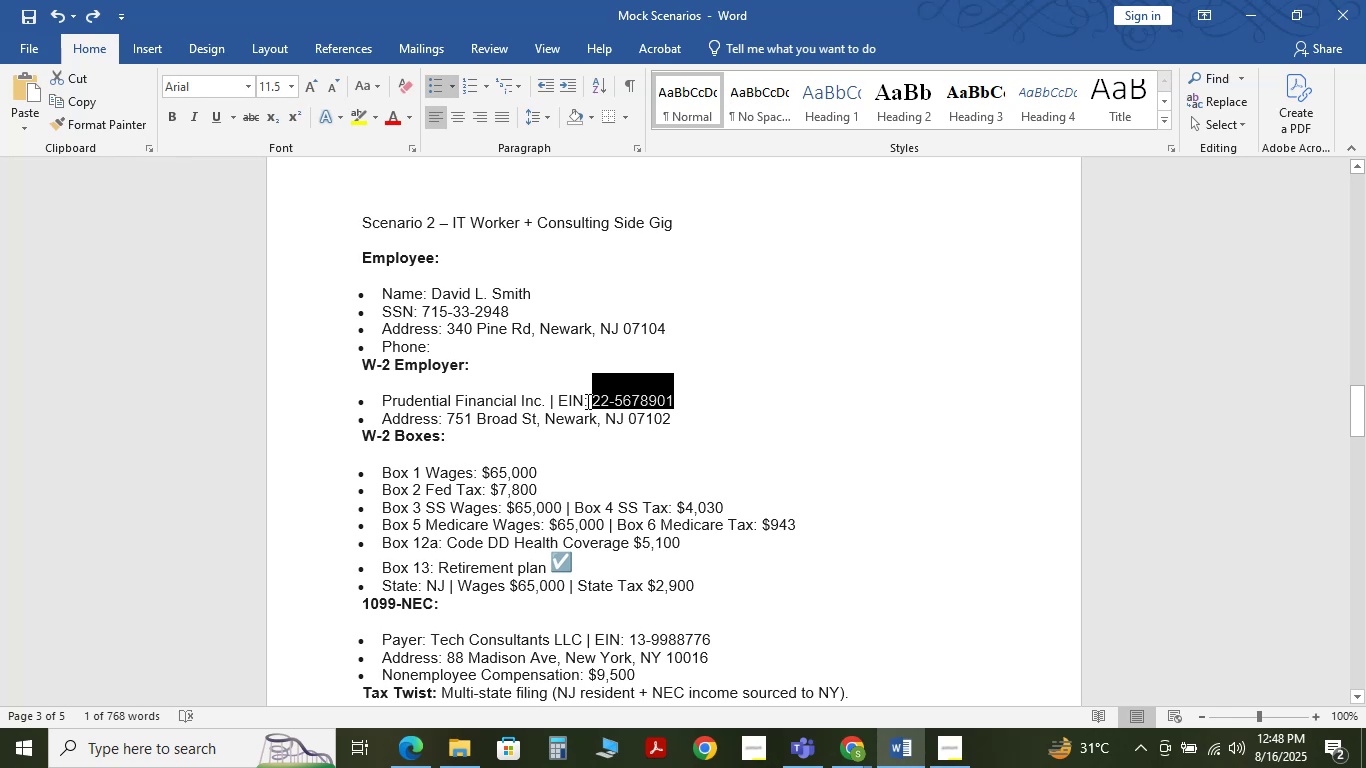 
mouse_move([567, 440])
 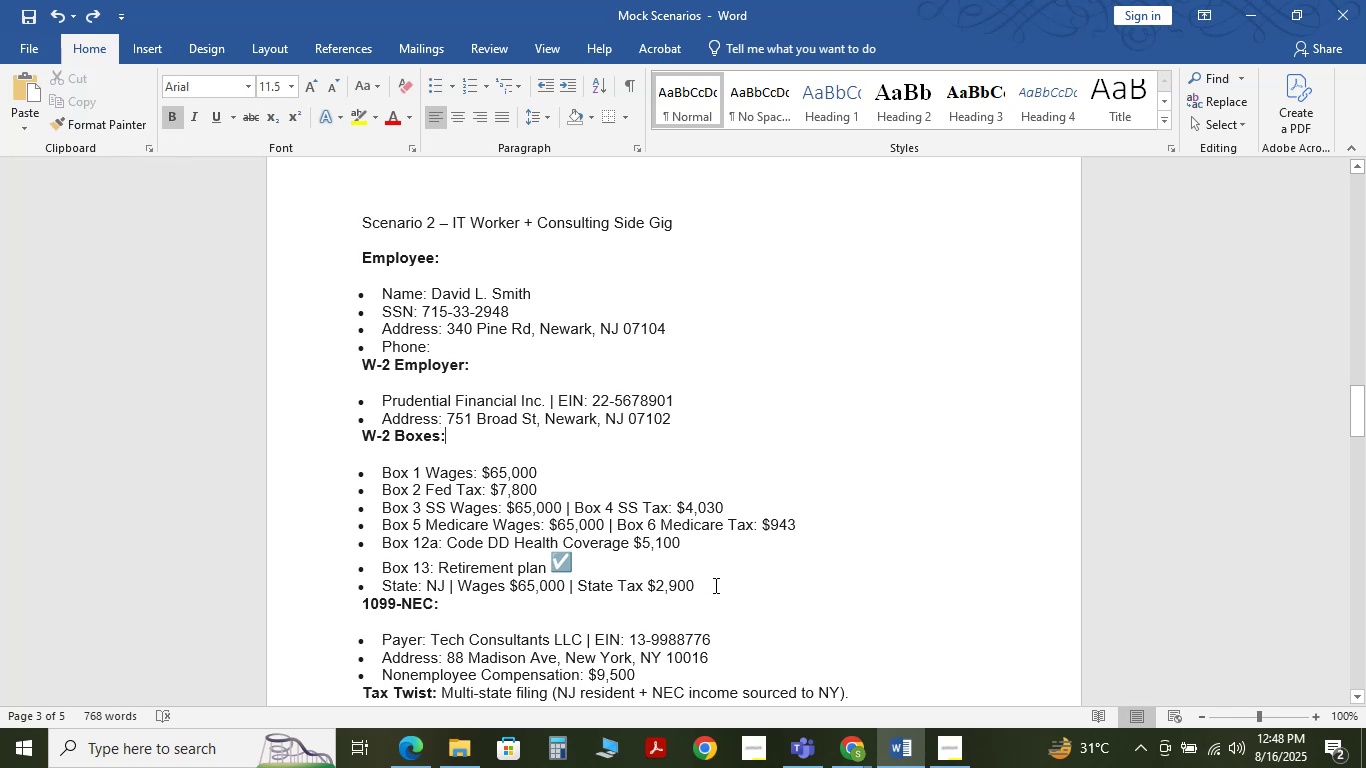 
wait(6.85)
 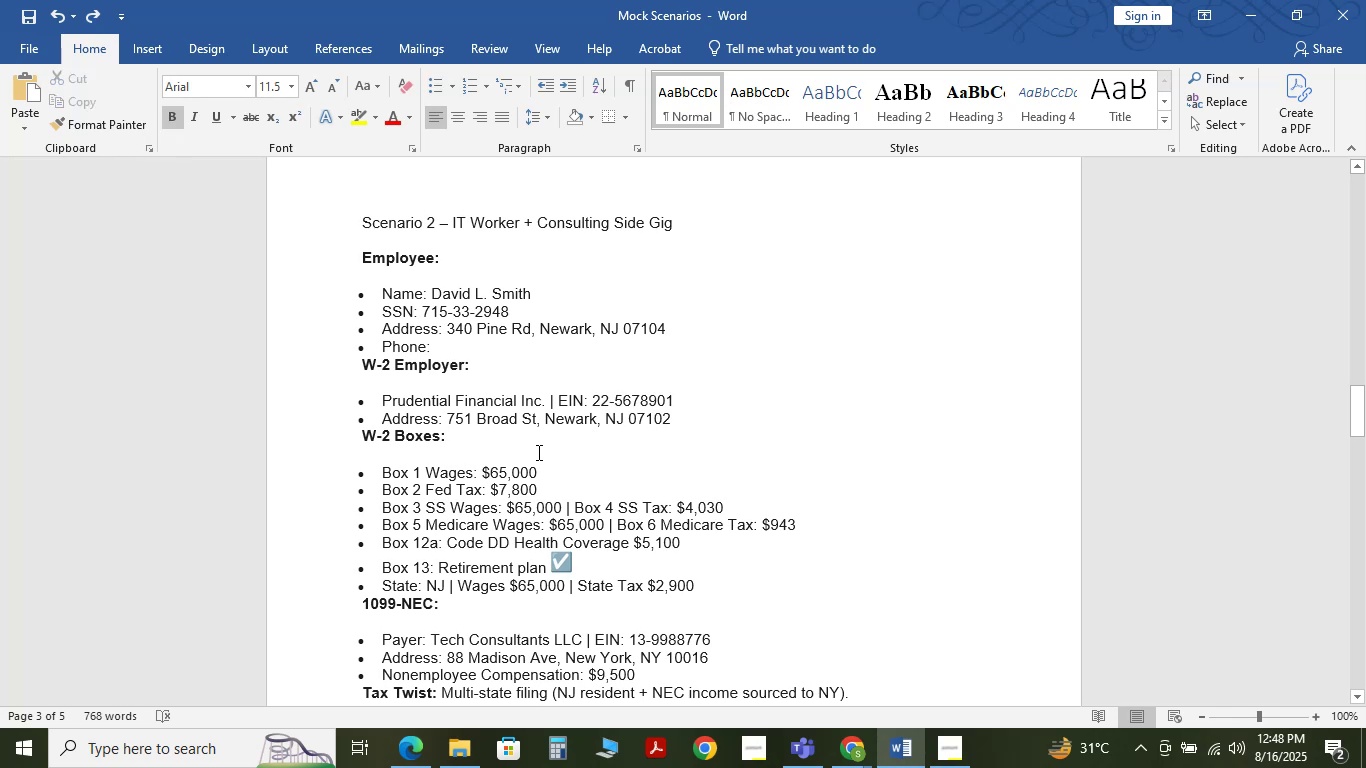 
scroll: coordinate [578, 569], scroll_direction: down, amount: 1.0
 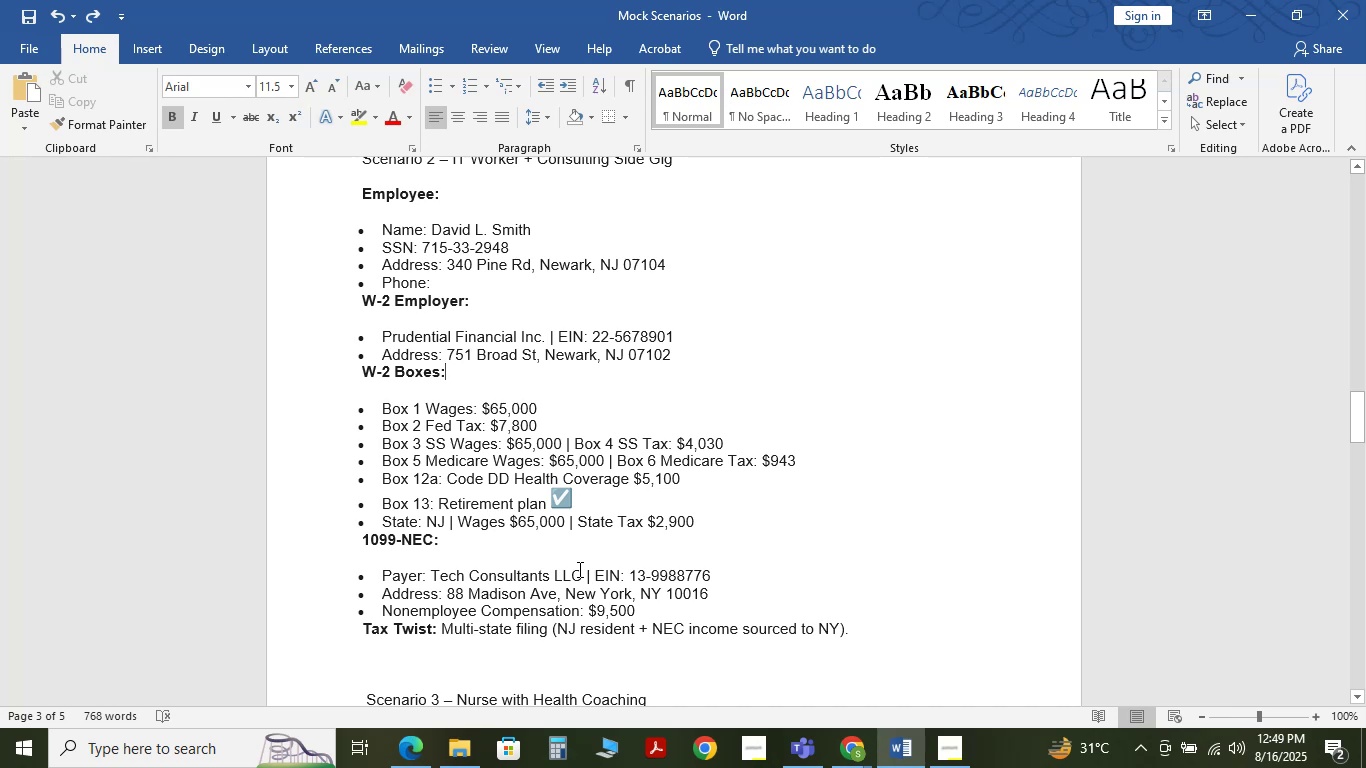 
wait(6.07)
 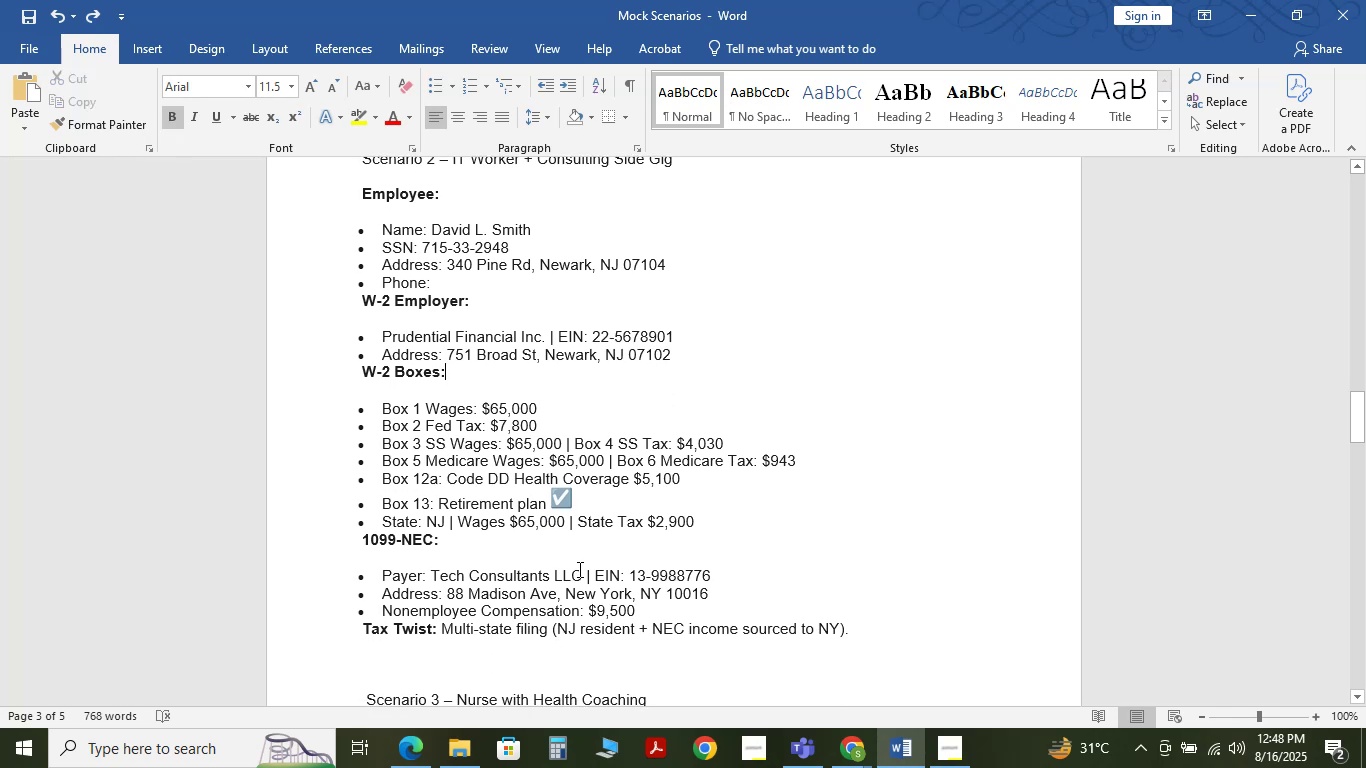 
mouse_move([813, 720])
 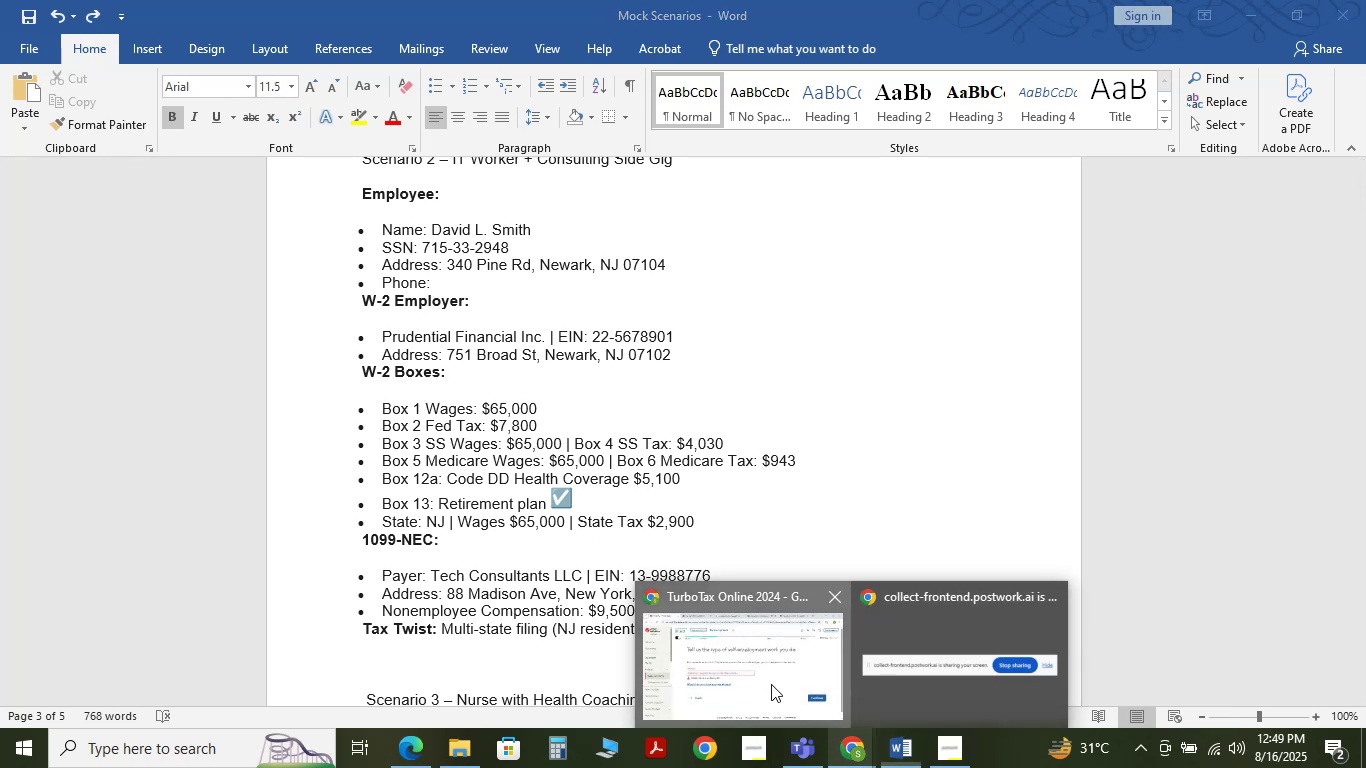 
left_click([771, 684])
 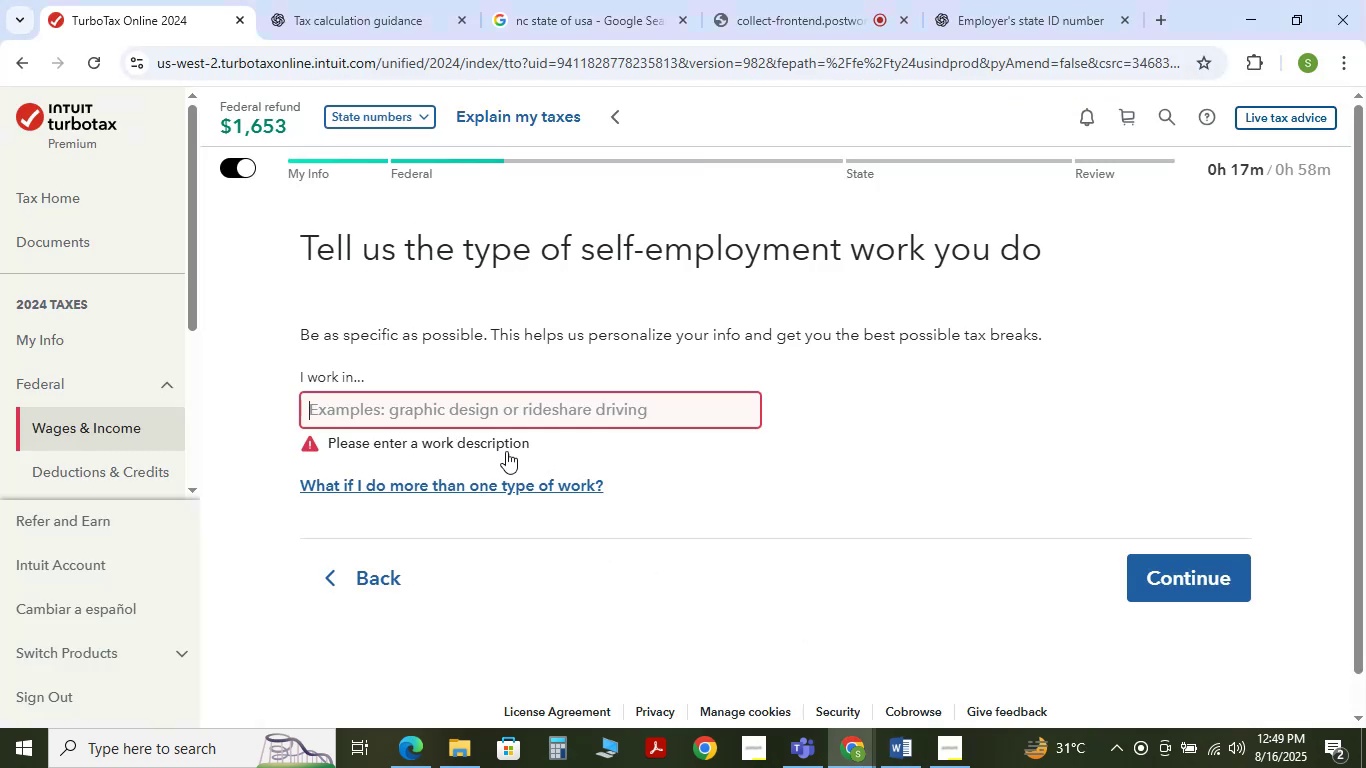 
left_click([330, 25])
 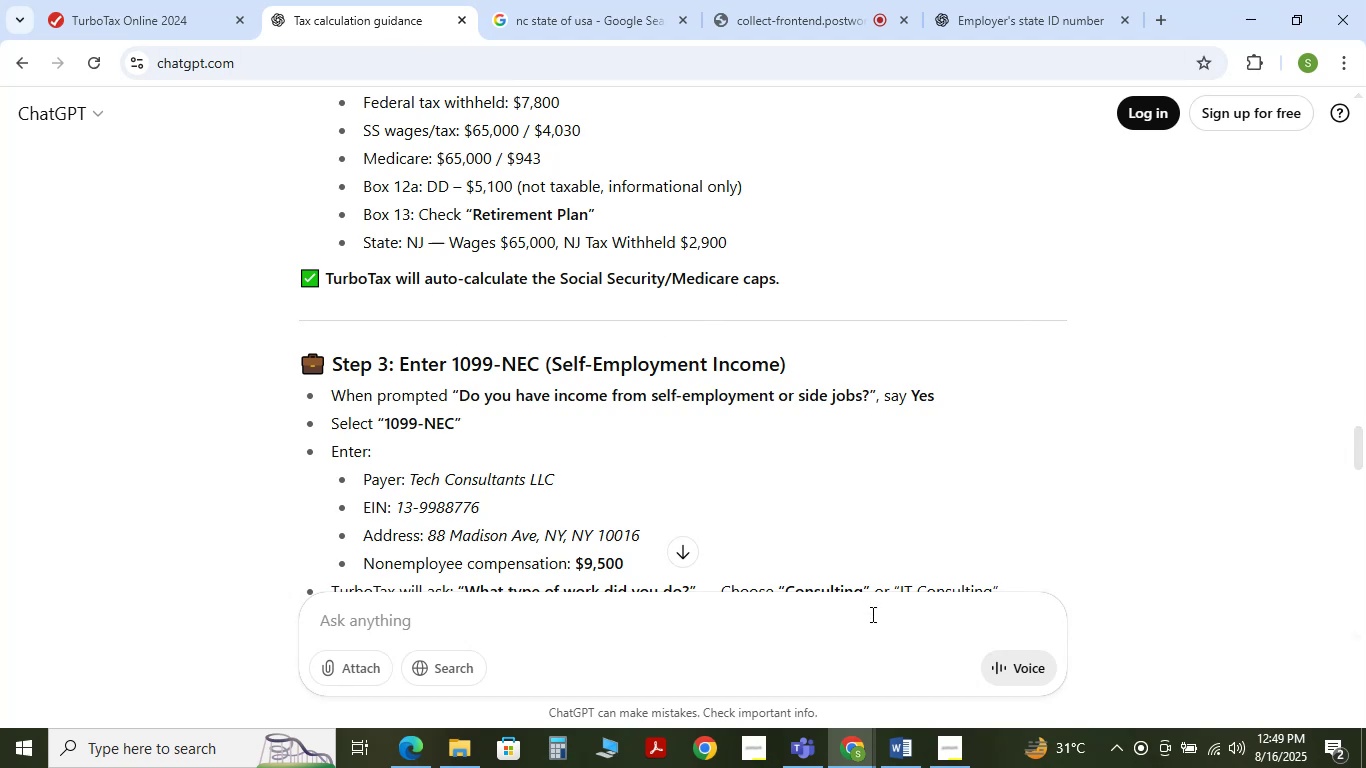 
left_click([899, 739])
 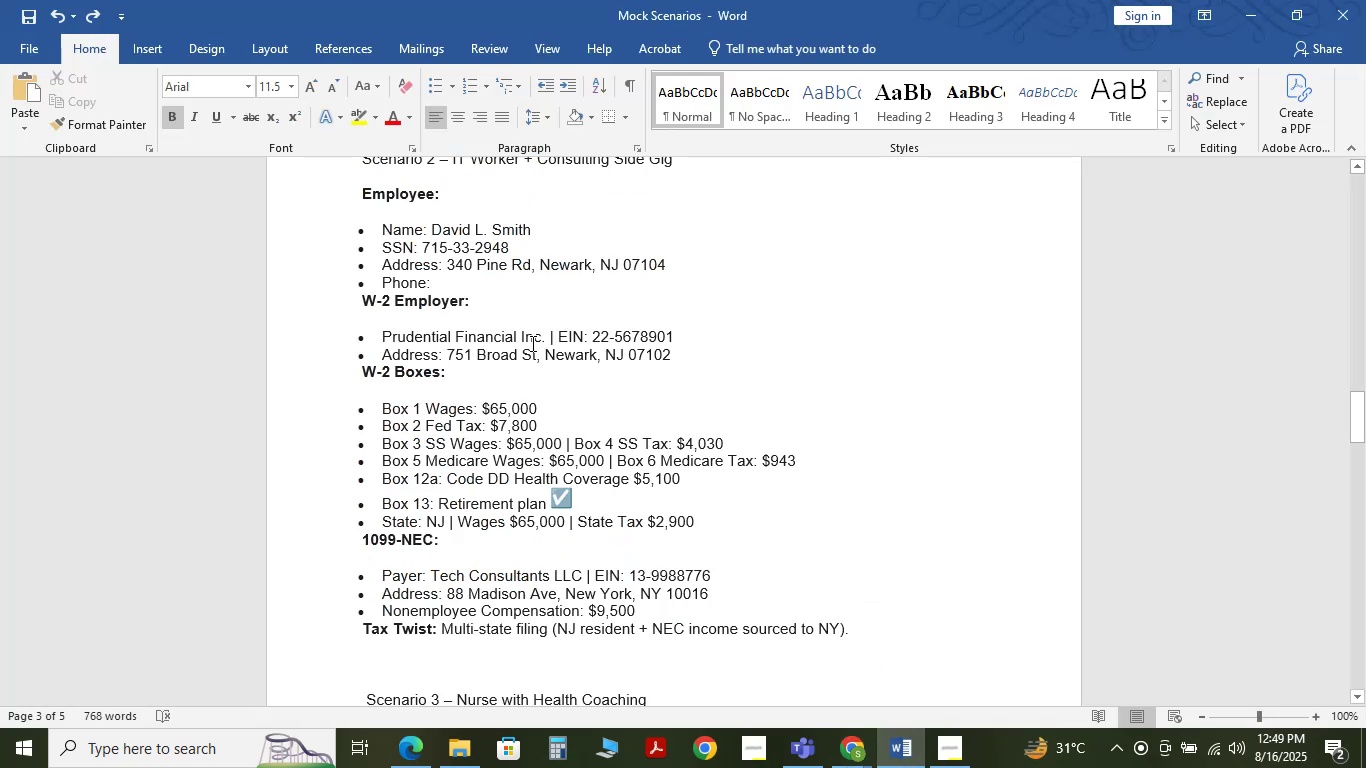 
scroll: coordinate [531, 343], scroll_direction: up, amount: 1.0
 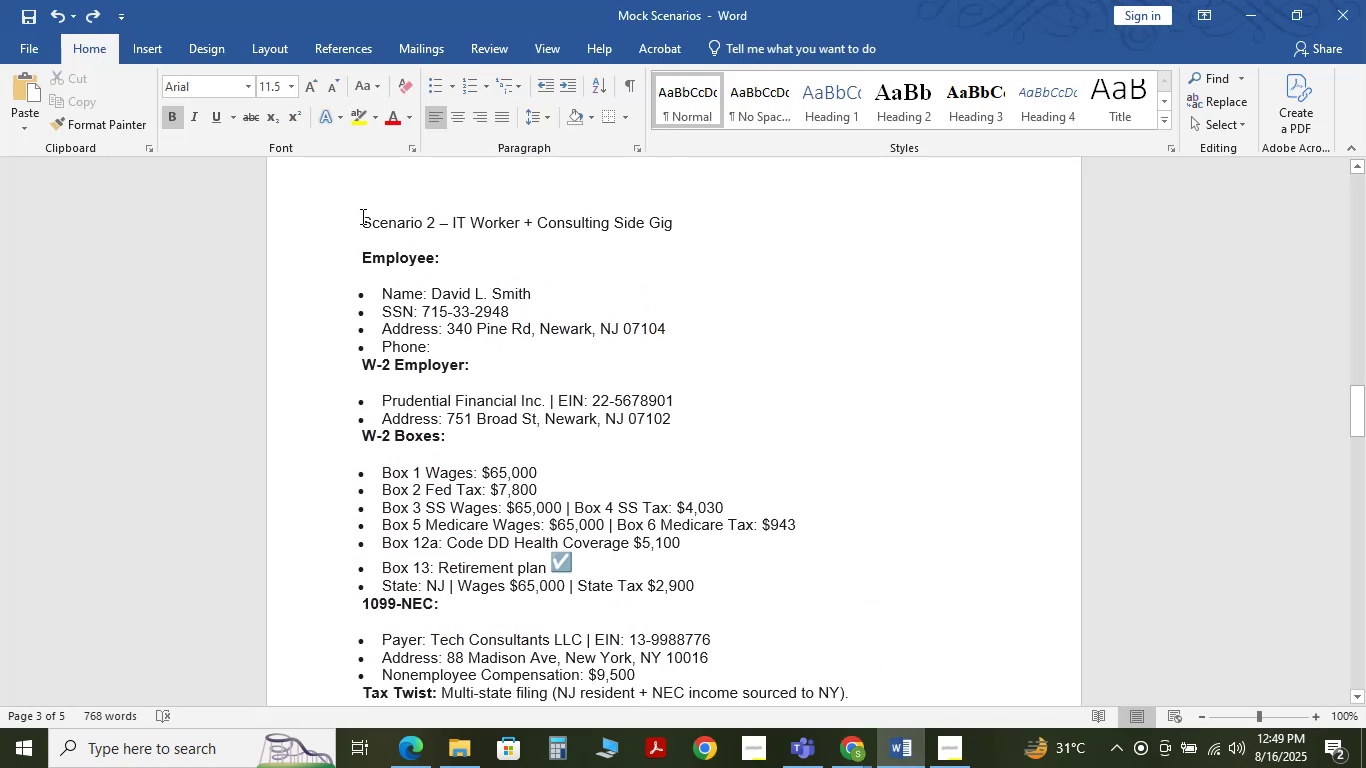 
left_click_drag(start_coordinate=[358, 215], to_coordinate=[849, 570])
 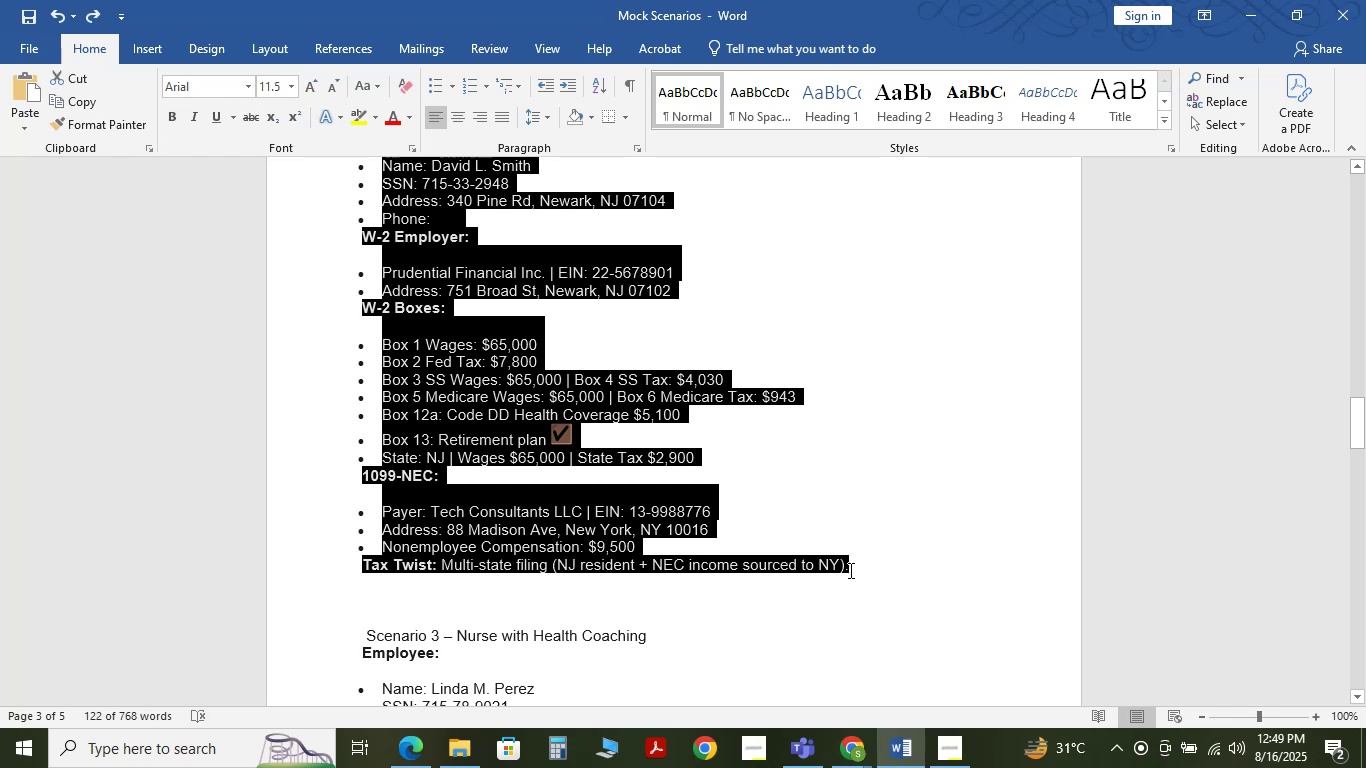 
scroll: coordinate [493, 414], scroll_direction: down, amount: 1.0
 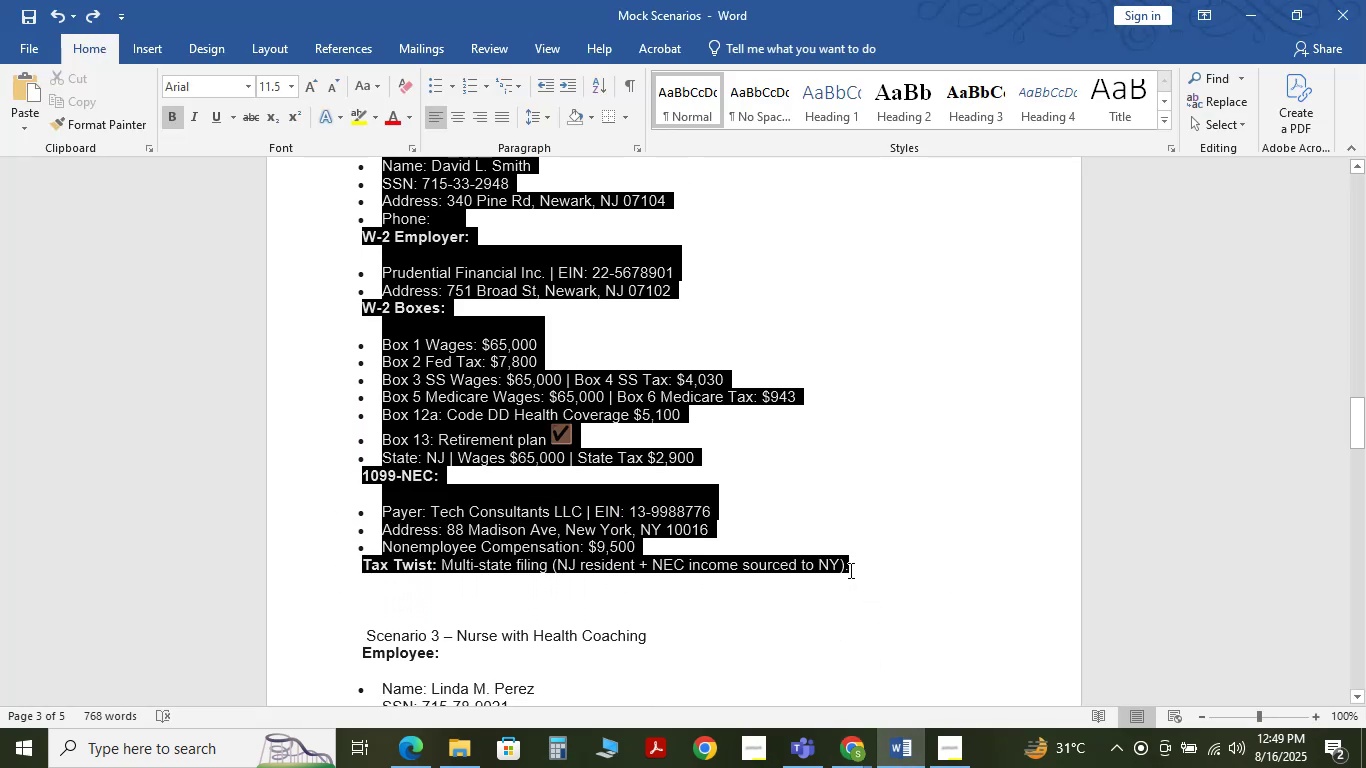 
key(Control+C)
 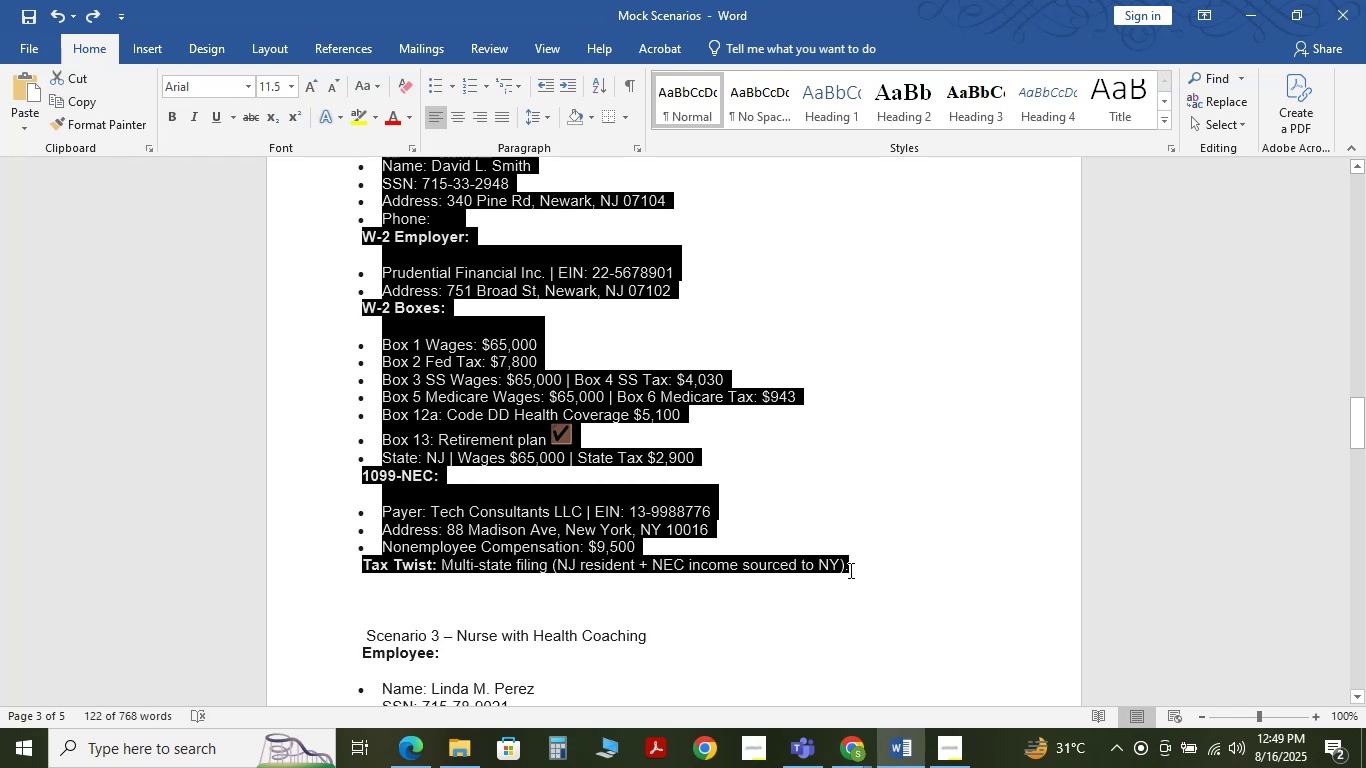 
key(Control+C)
 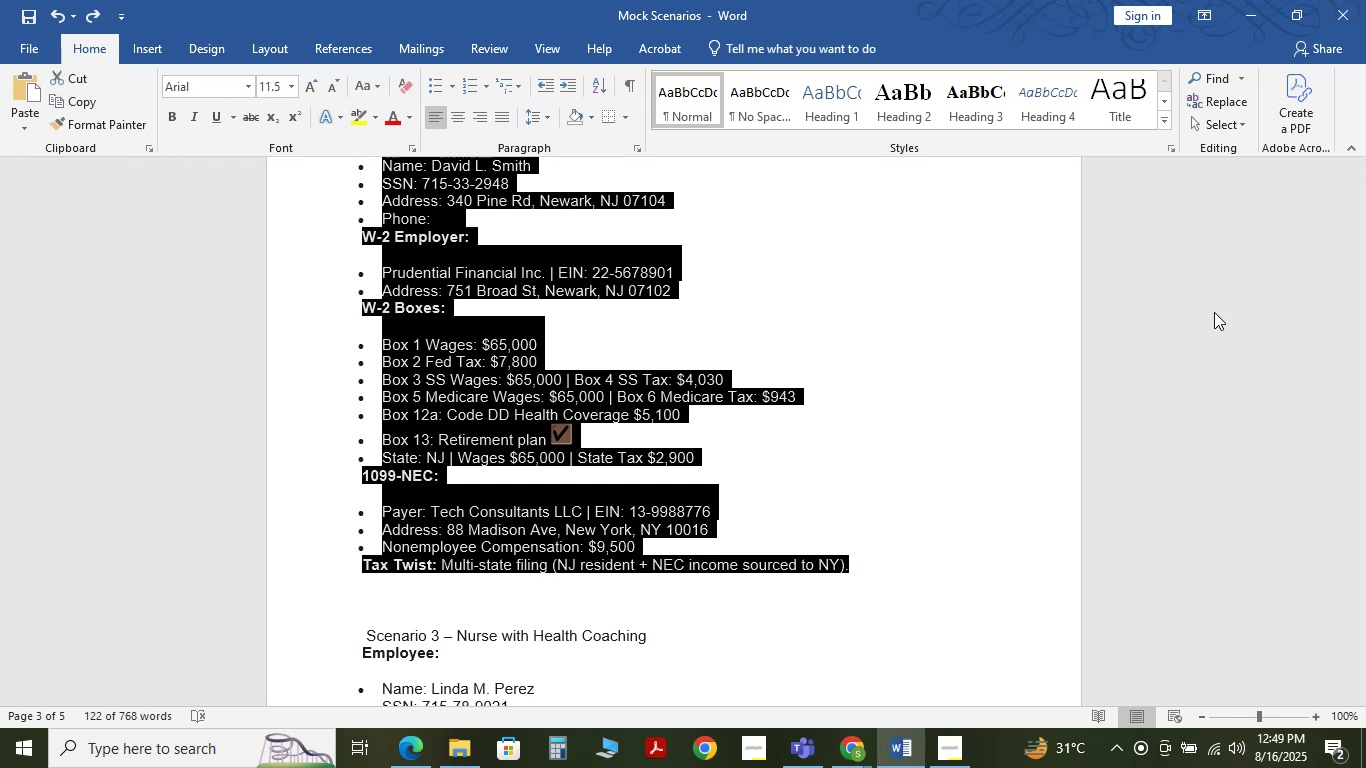 
mouse_move([845, 726])
 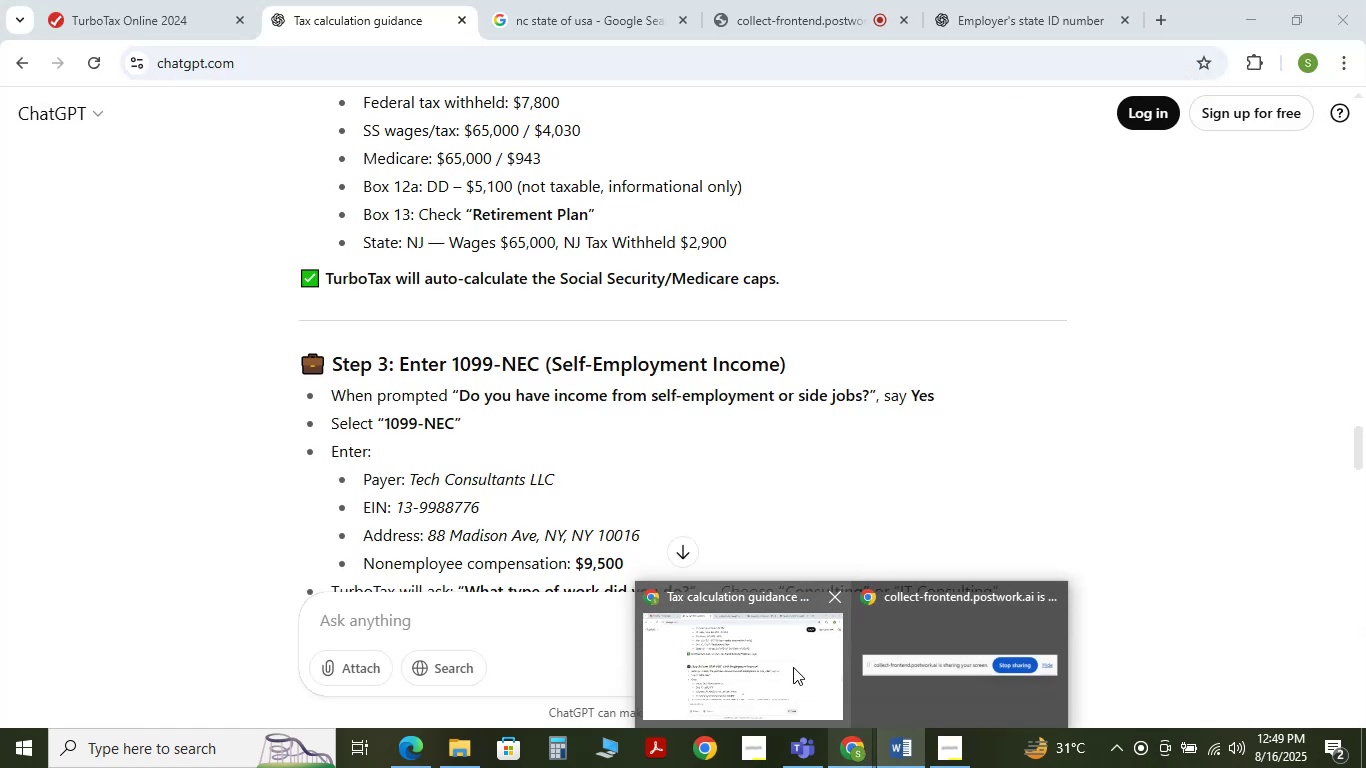 
left_click([793, 667])
 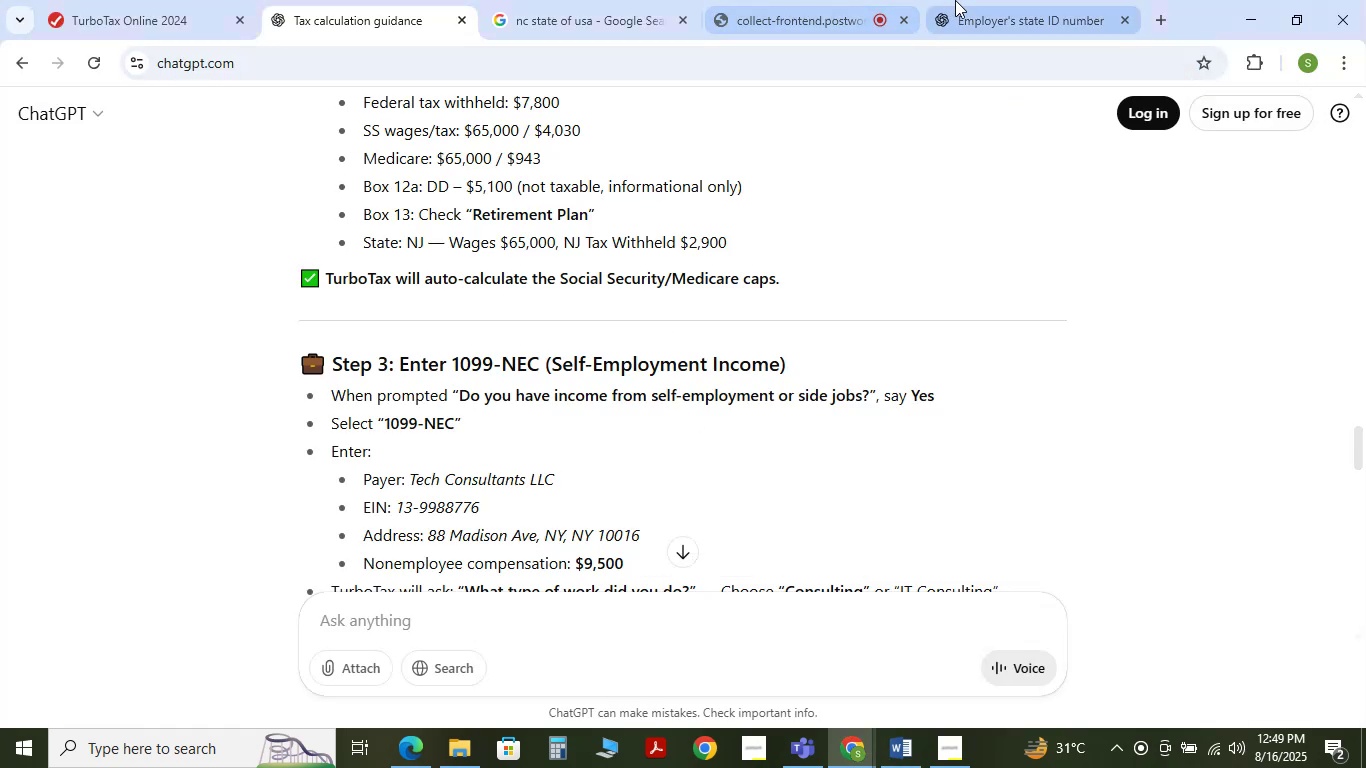 
left_click([976, 0])
 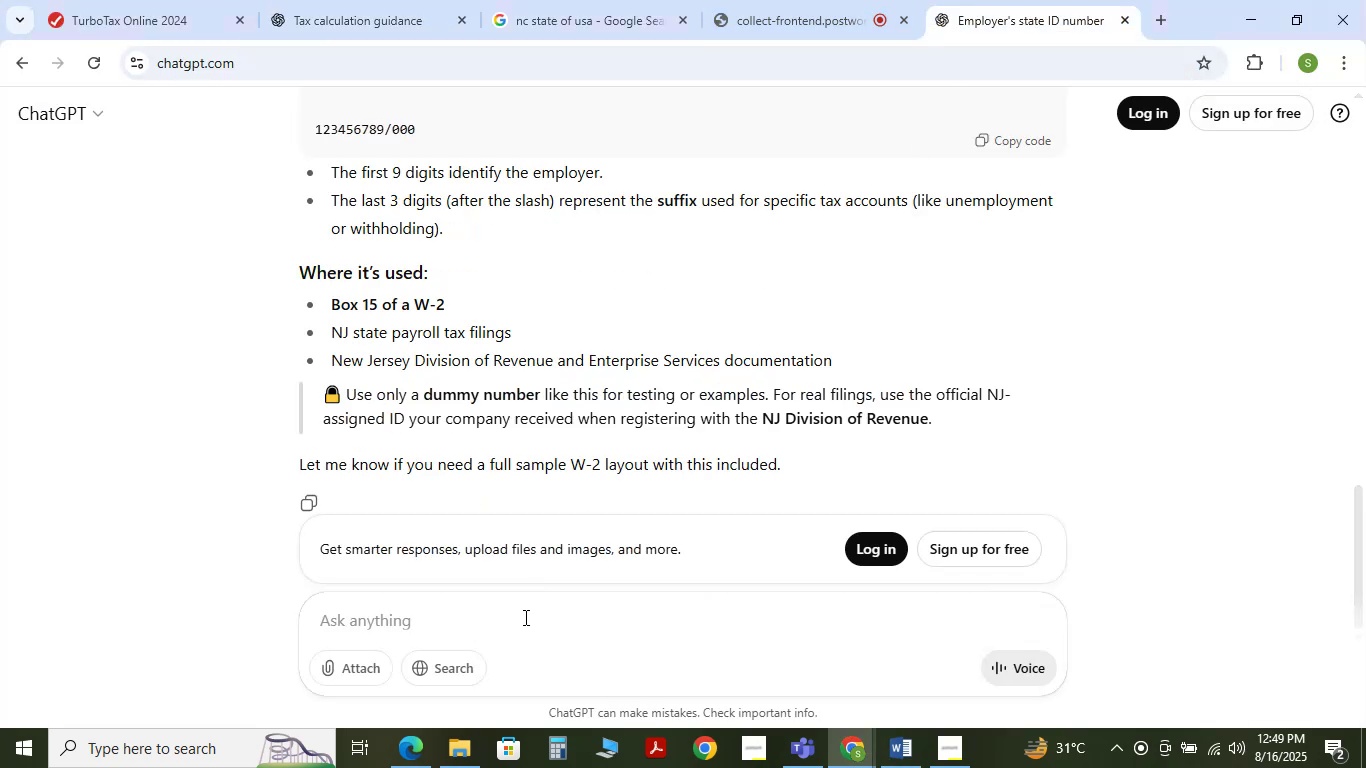 
left_click([524, 617])
 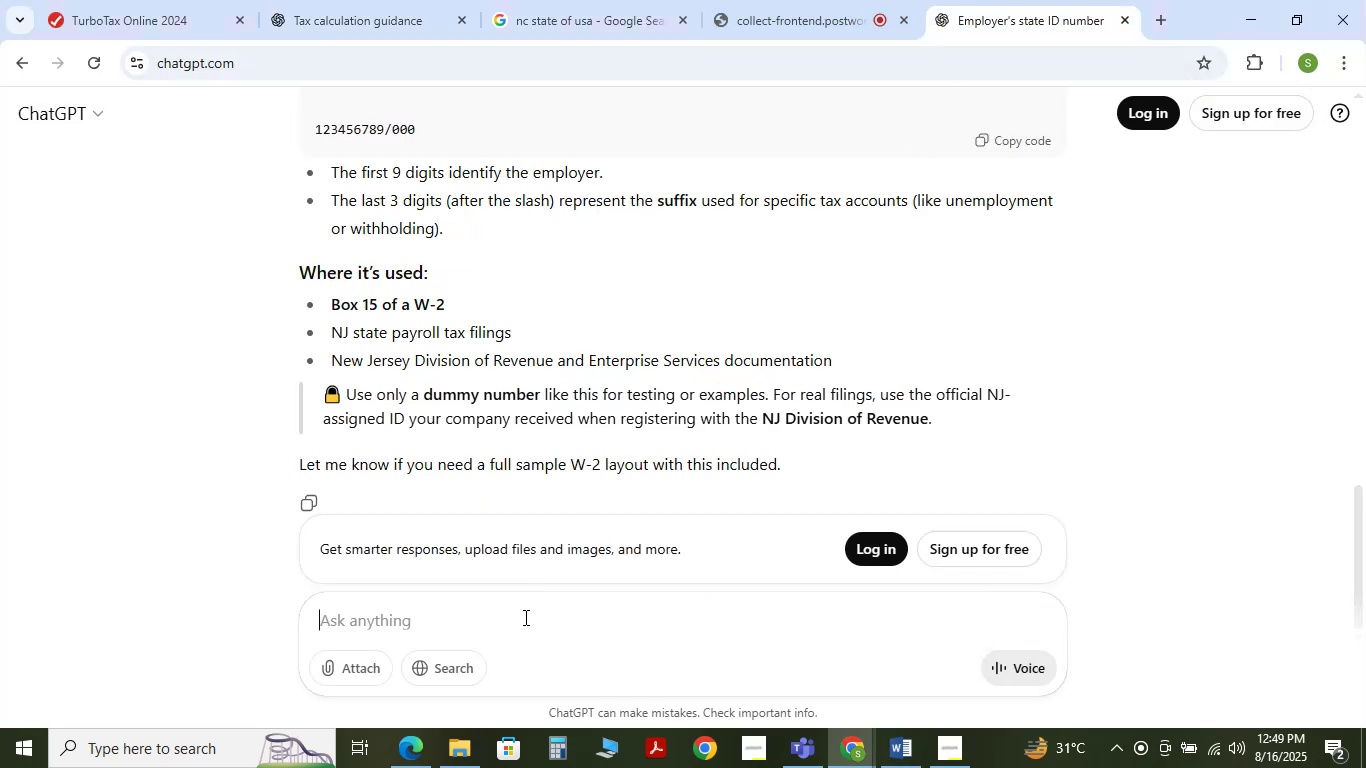 
hold_key(key=C, duration=0.39)
 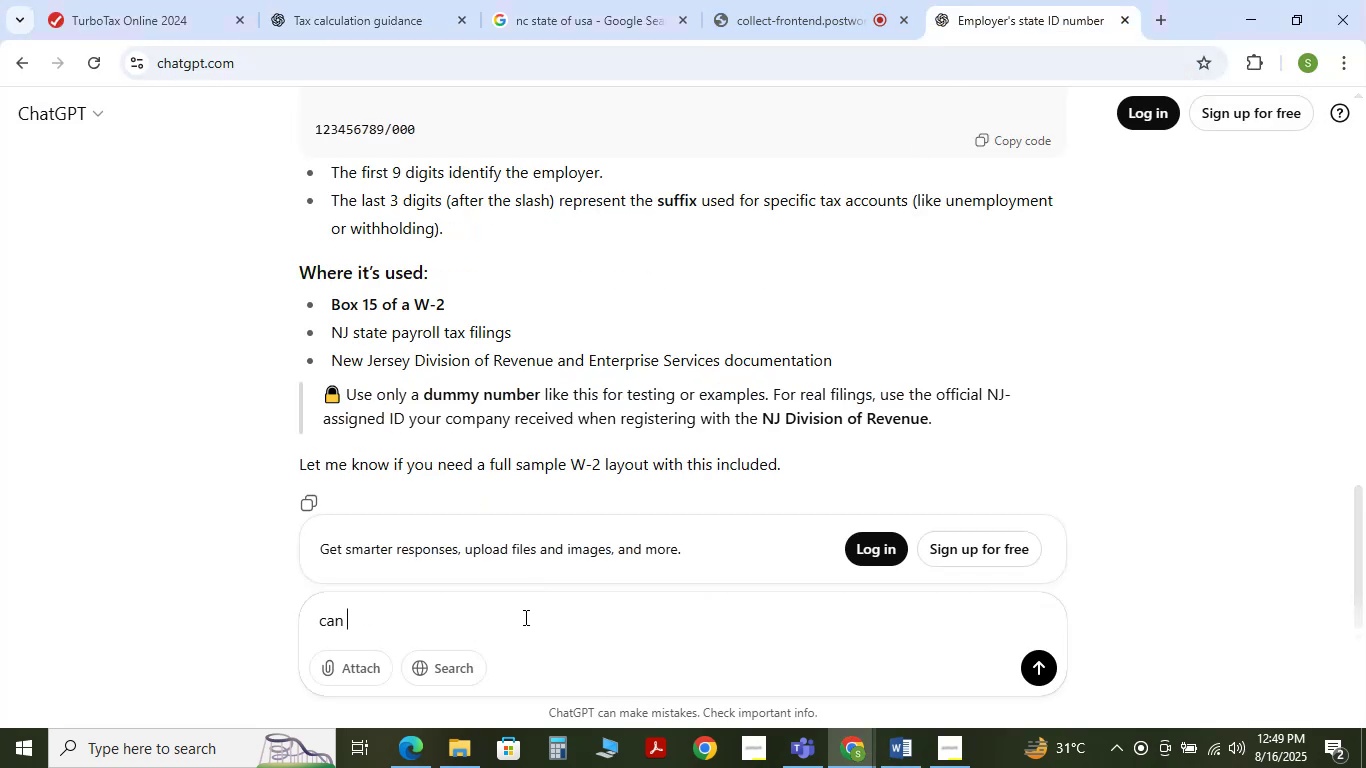 
type(an you creatwe)
key(Backspace)
type( selfemployed busimess)
key(Backspace)
key(Backspace)
key(Backspace)
key(Backspace)
type(ness naeme)
 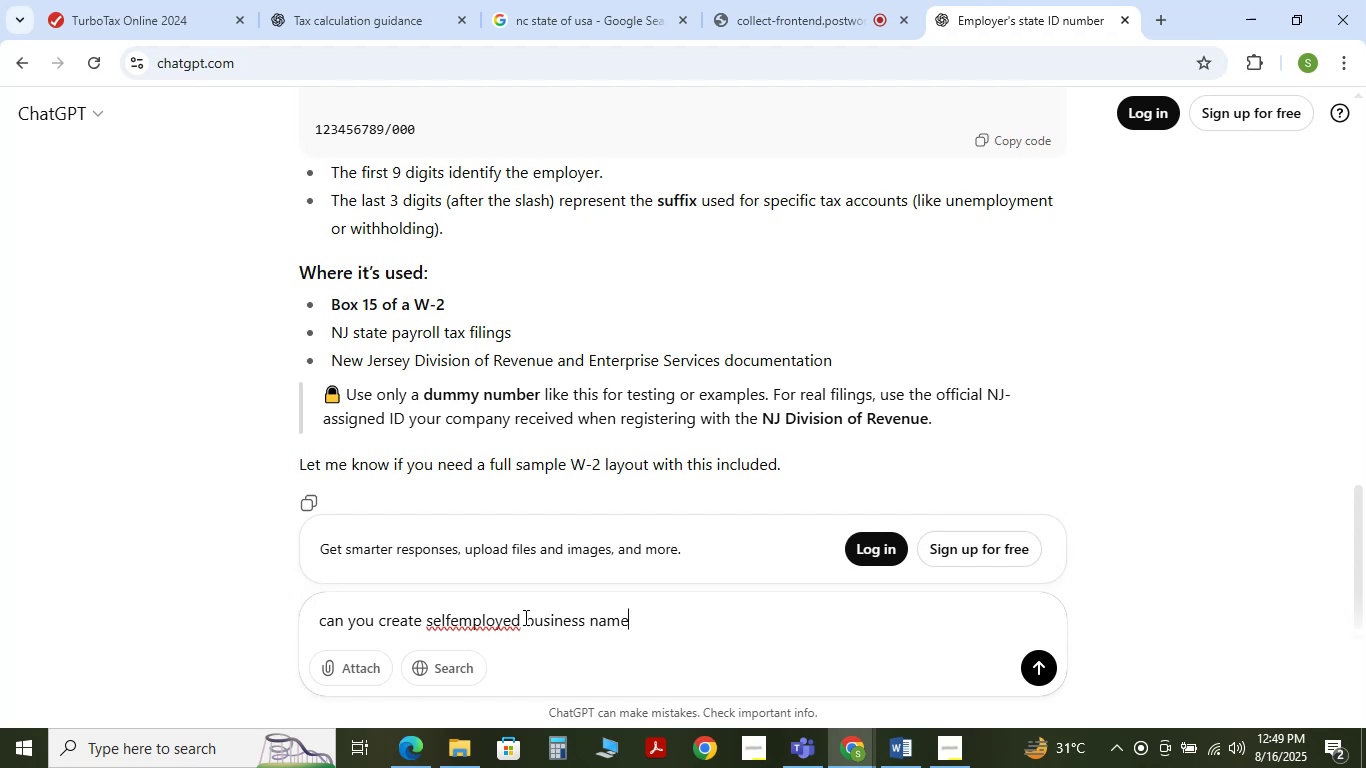 
left_click([102, 0])
 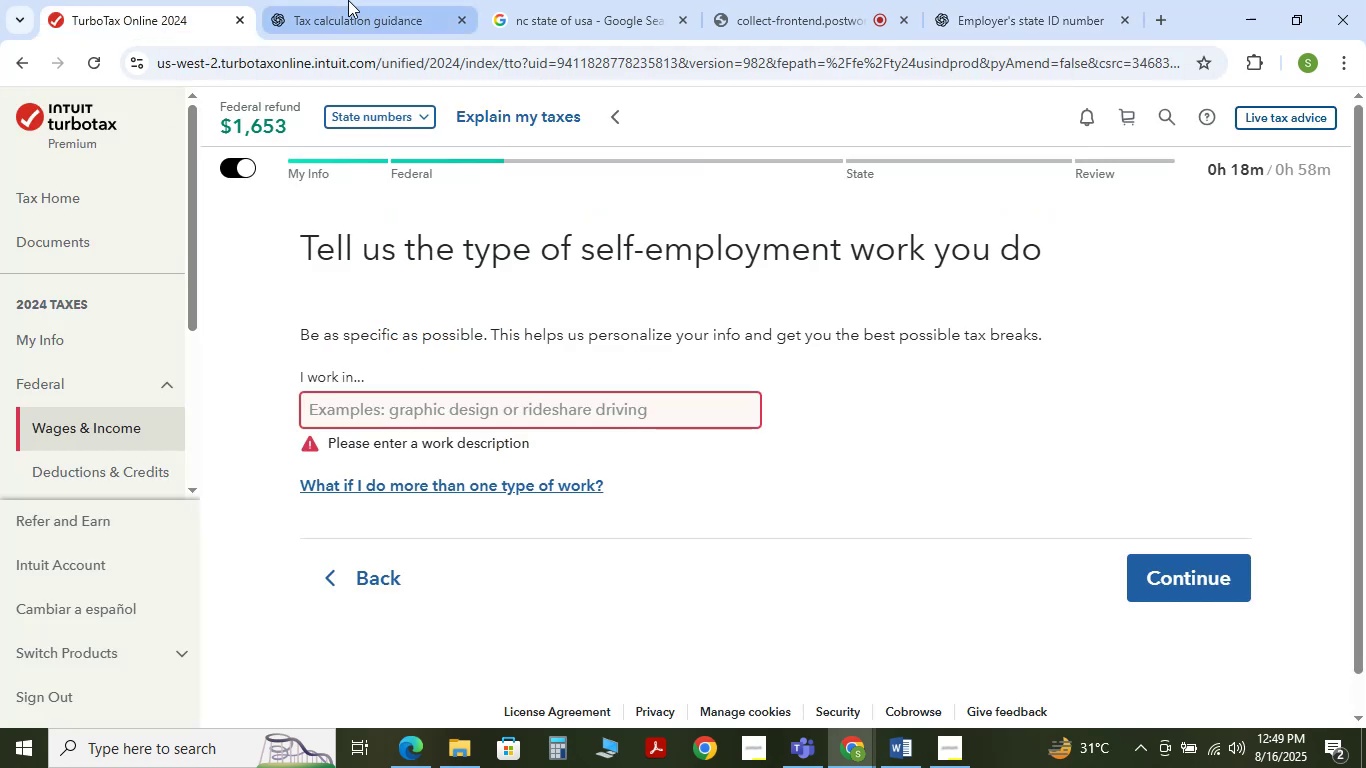 
left_click([348, 0])
 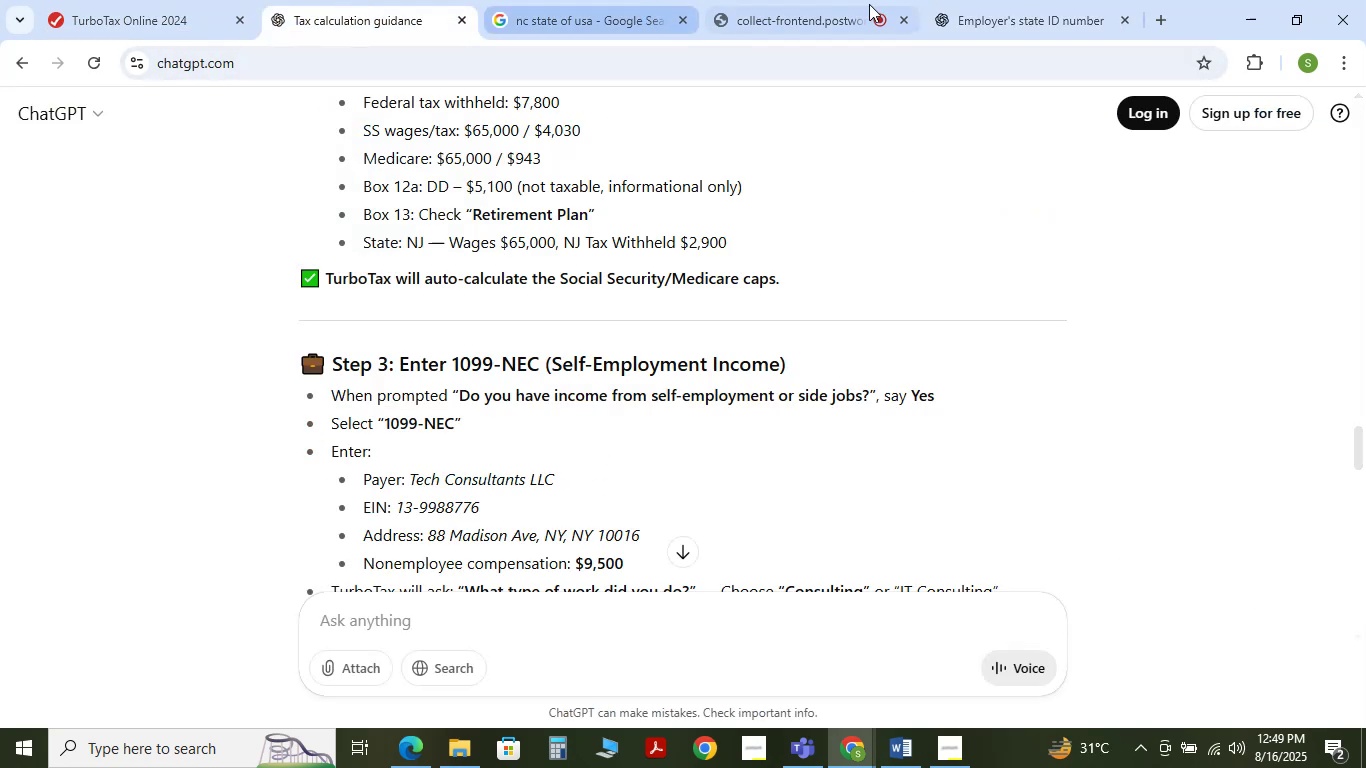 
left_click([1048, 0])
 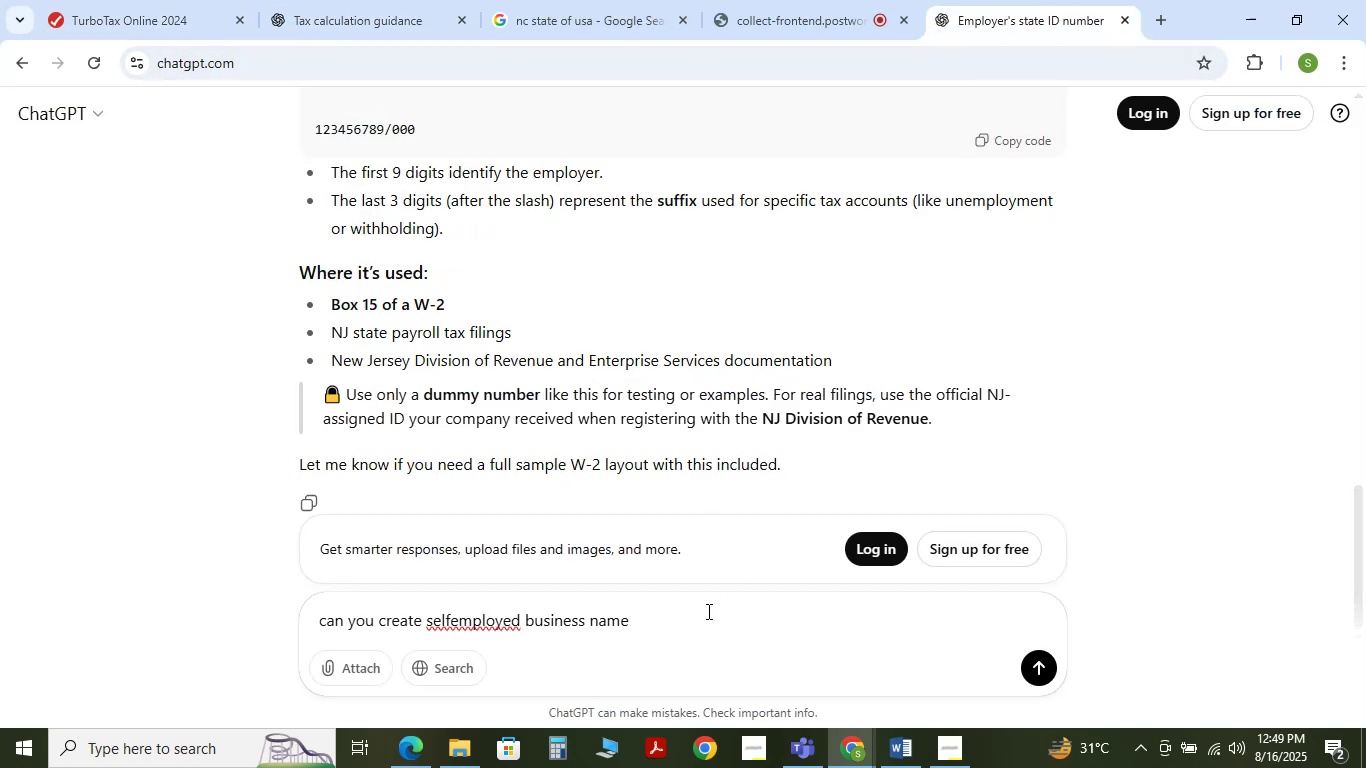 
type( and)
key(Backspace)
key(Backspace)
key(Backspace)
type(and othr rew)
key(Backspace)
type(quired information)
 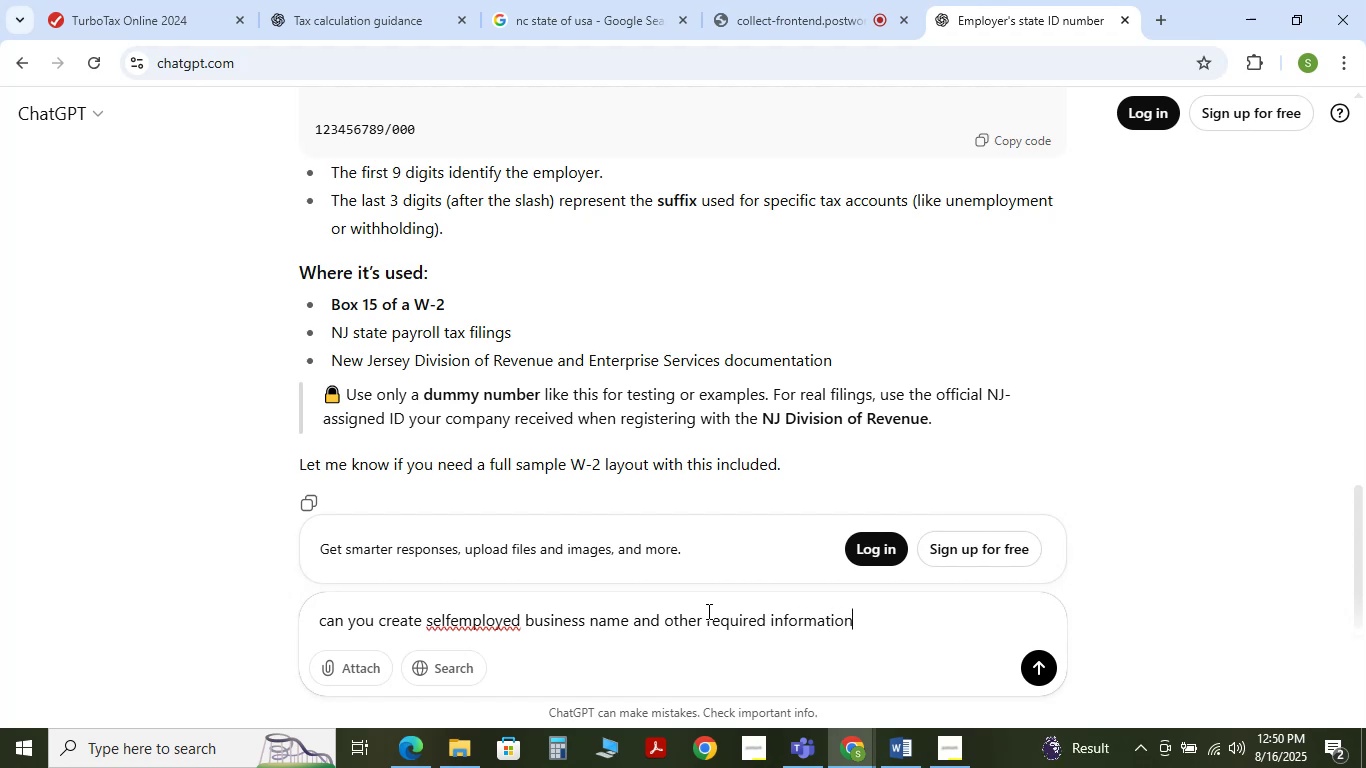 
key(Shift+Enter)
 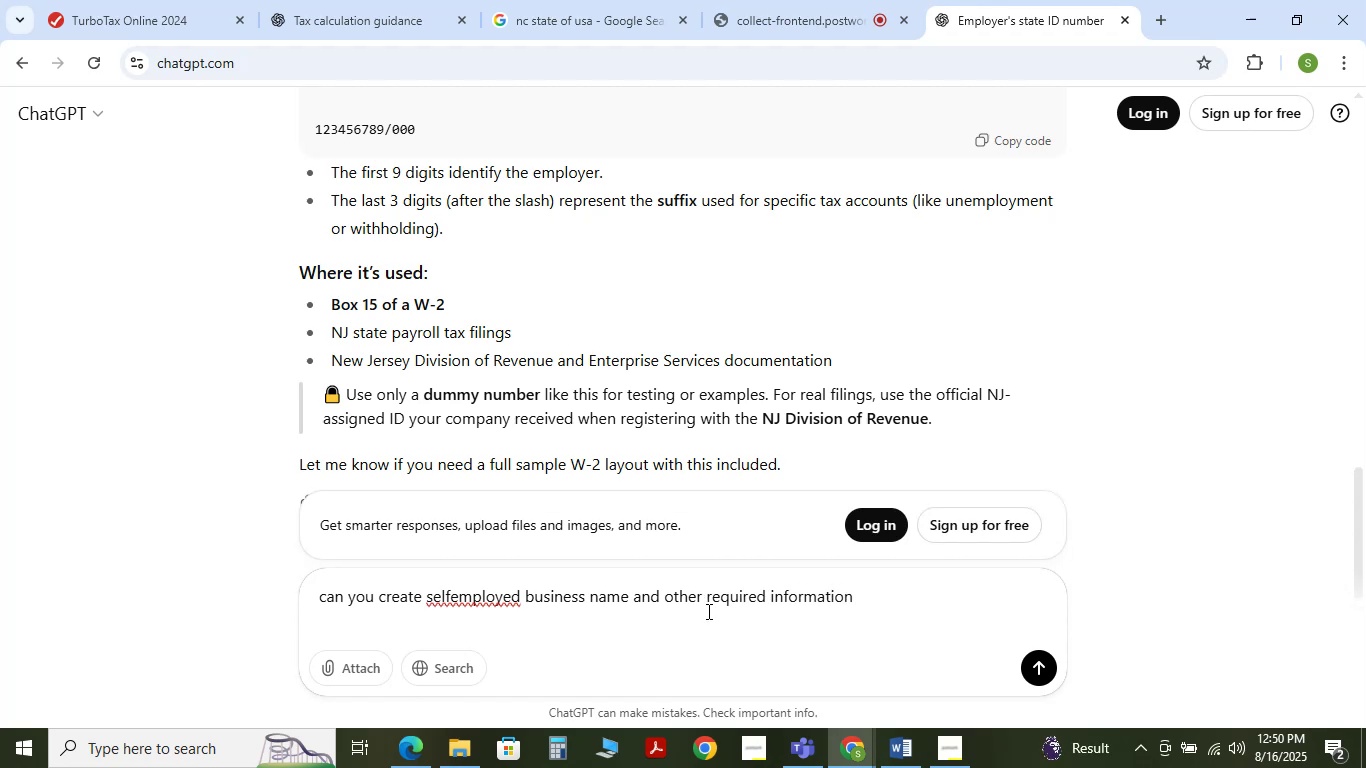 
key(Control+V)
 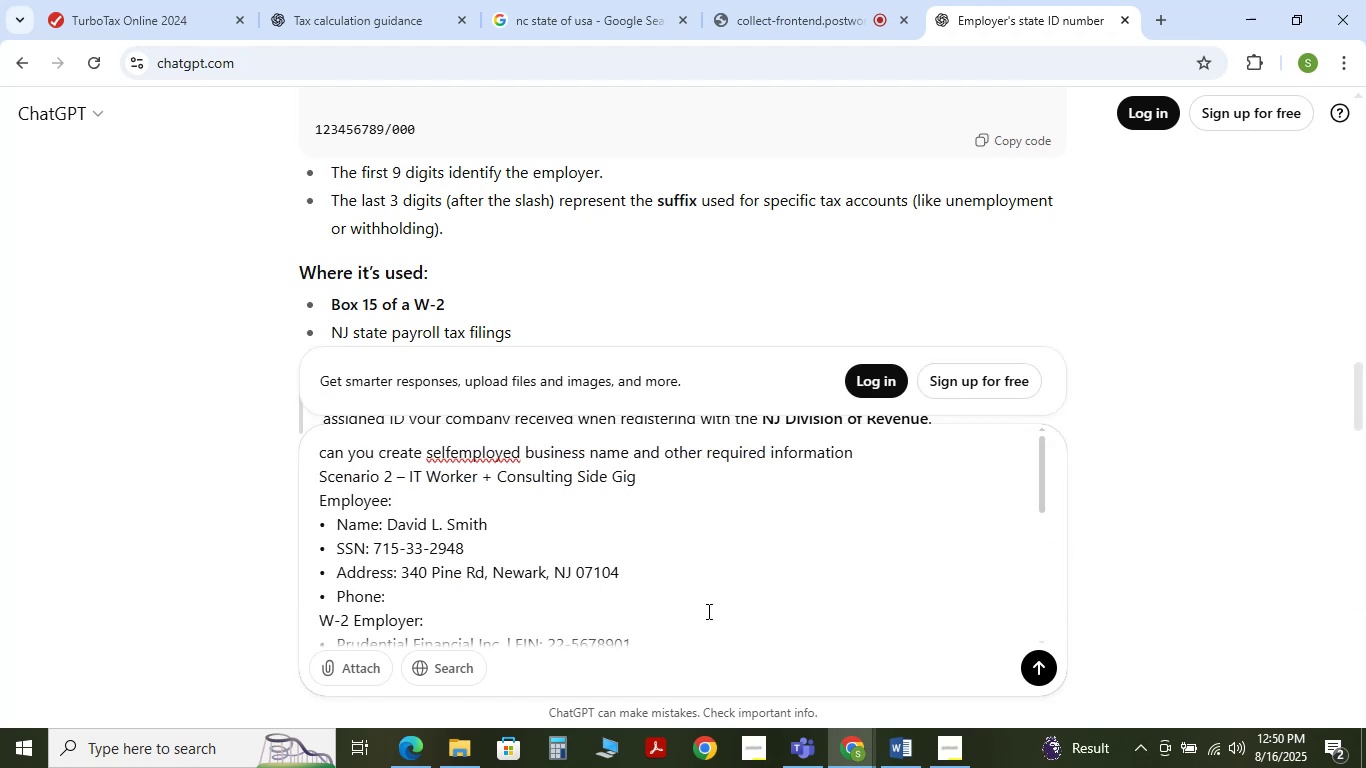 
key(NumpadEnter)
 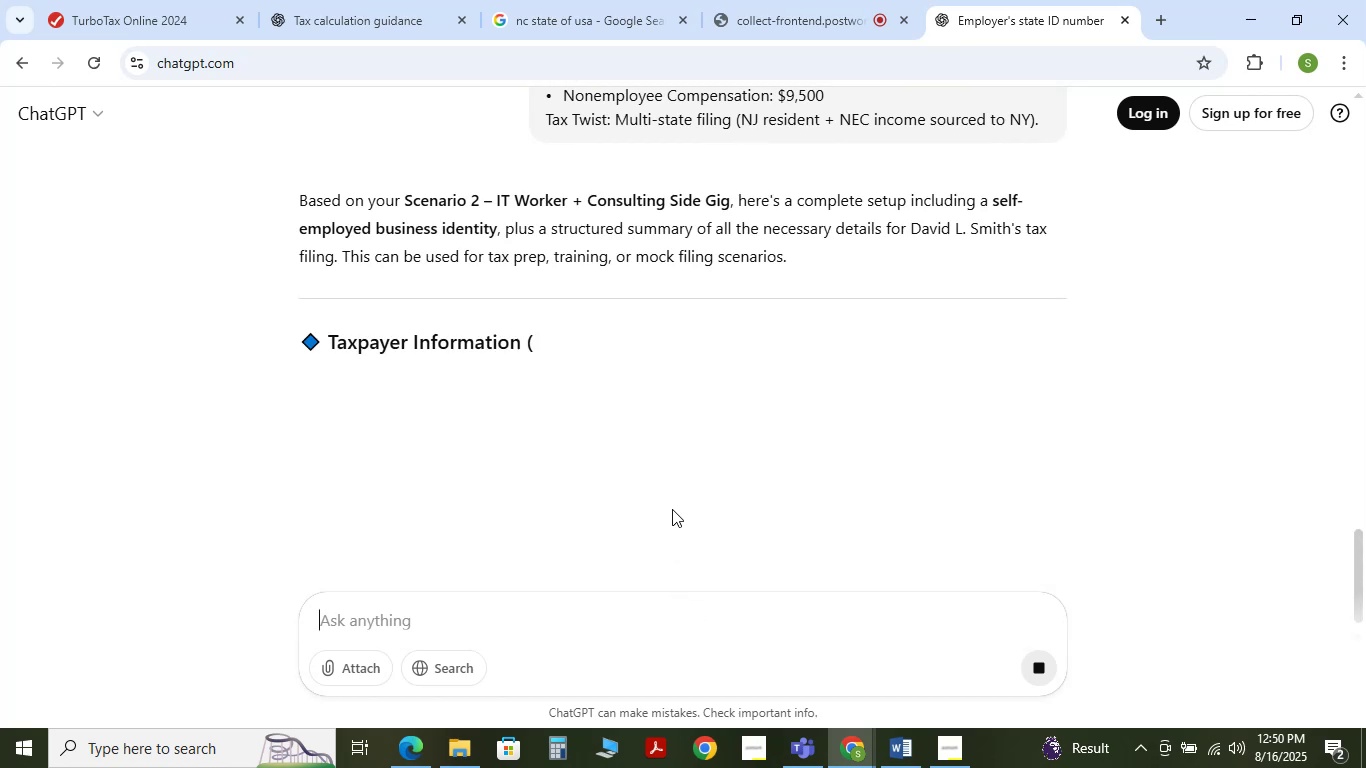 
wait(8.79)
 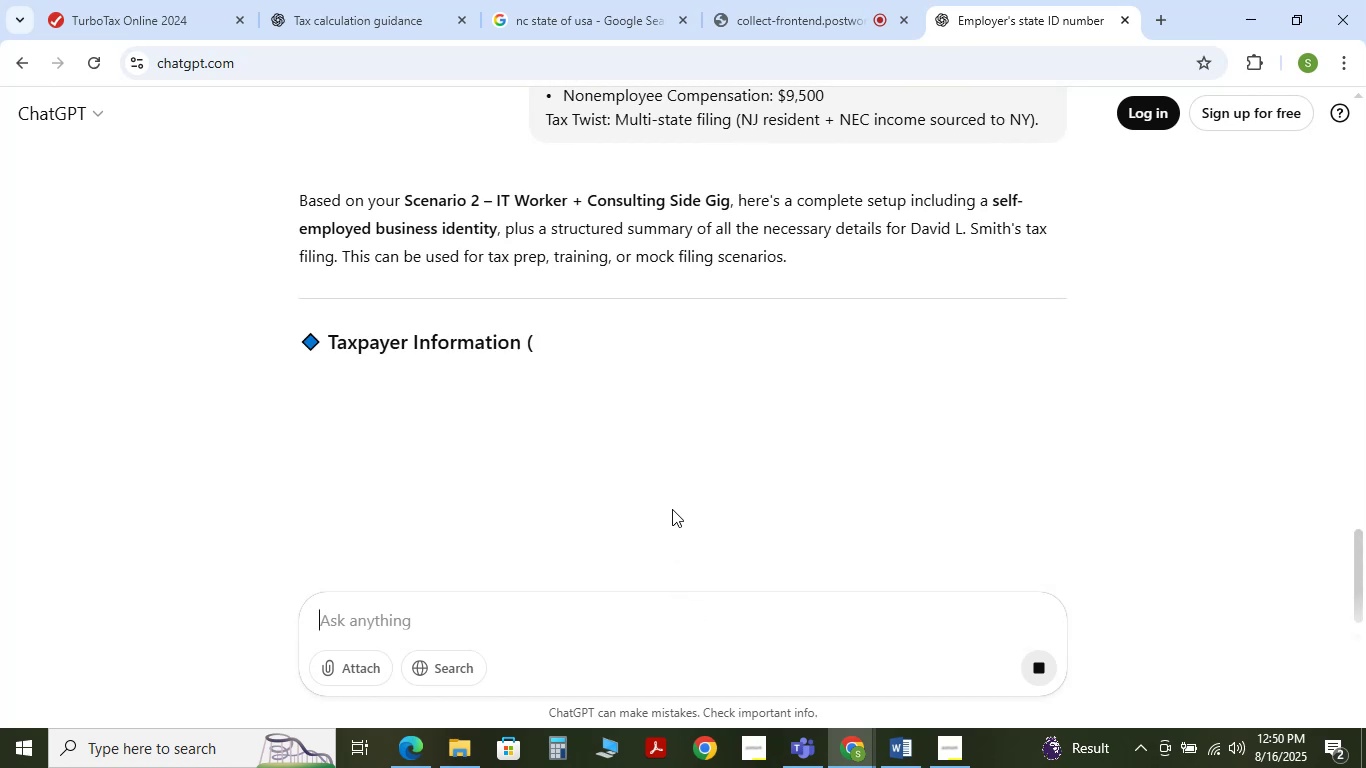 
scroll: coordinate [459, 352], scroll_direction: down, amount: 8.0
 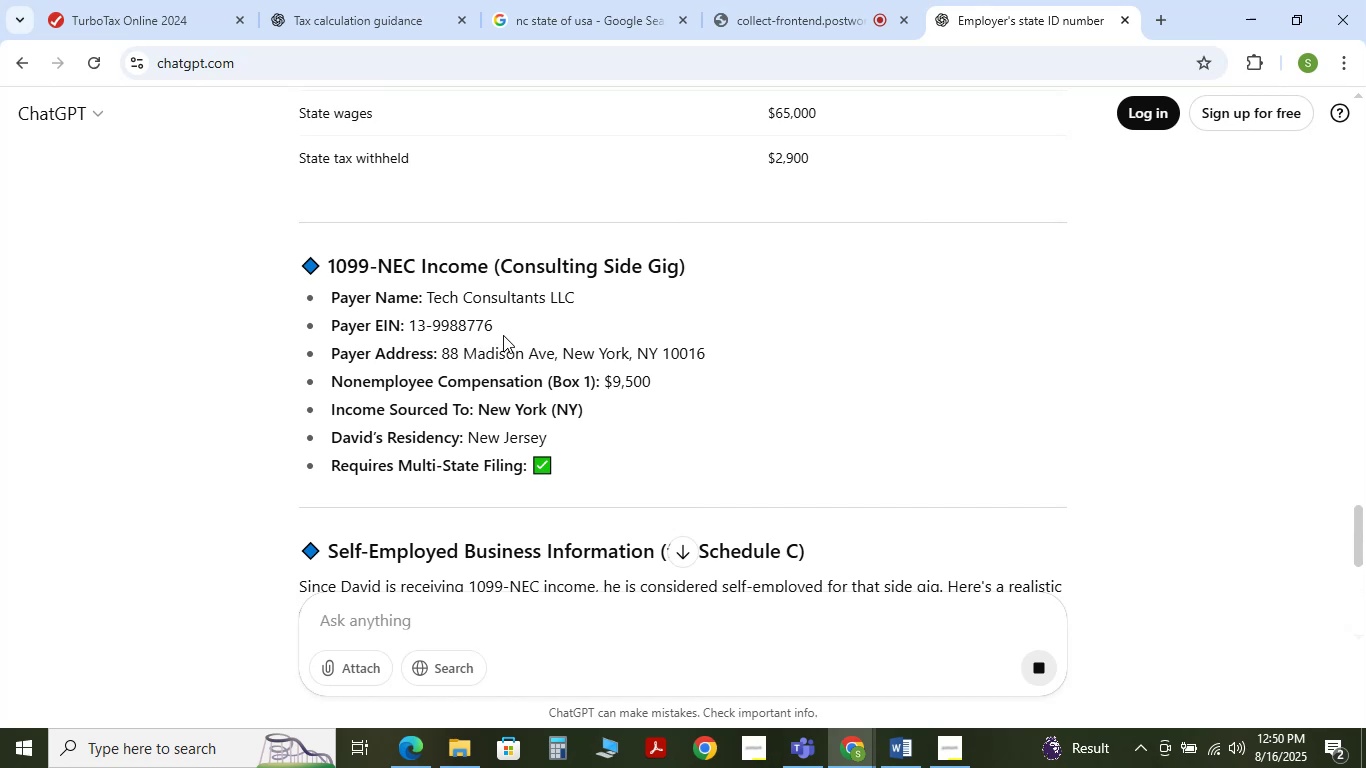 
wait(10.16)
 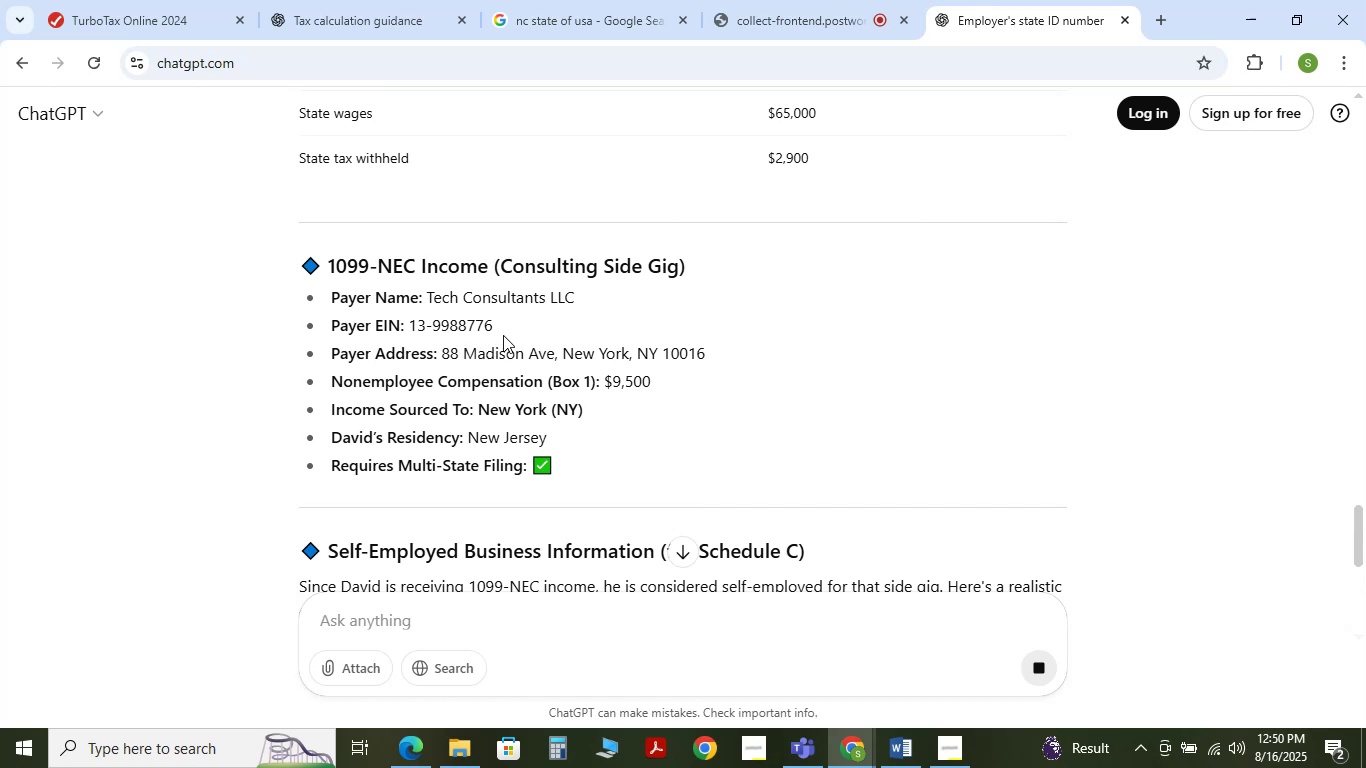 
scroll: coordinate [503, 335], scroll_direction: down, amount: 2.0
 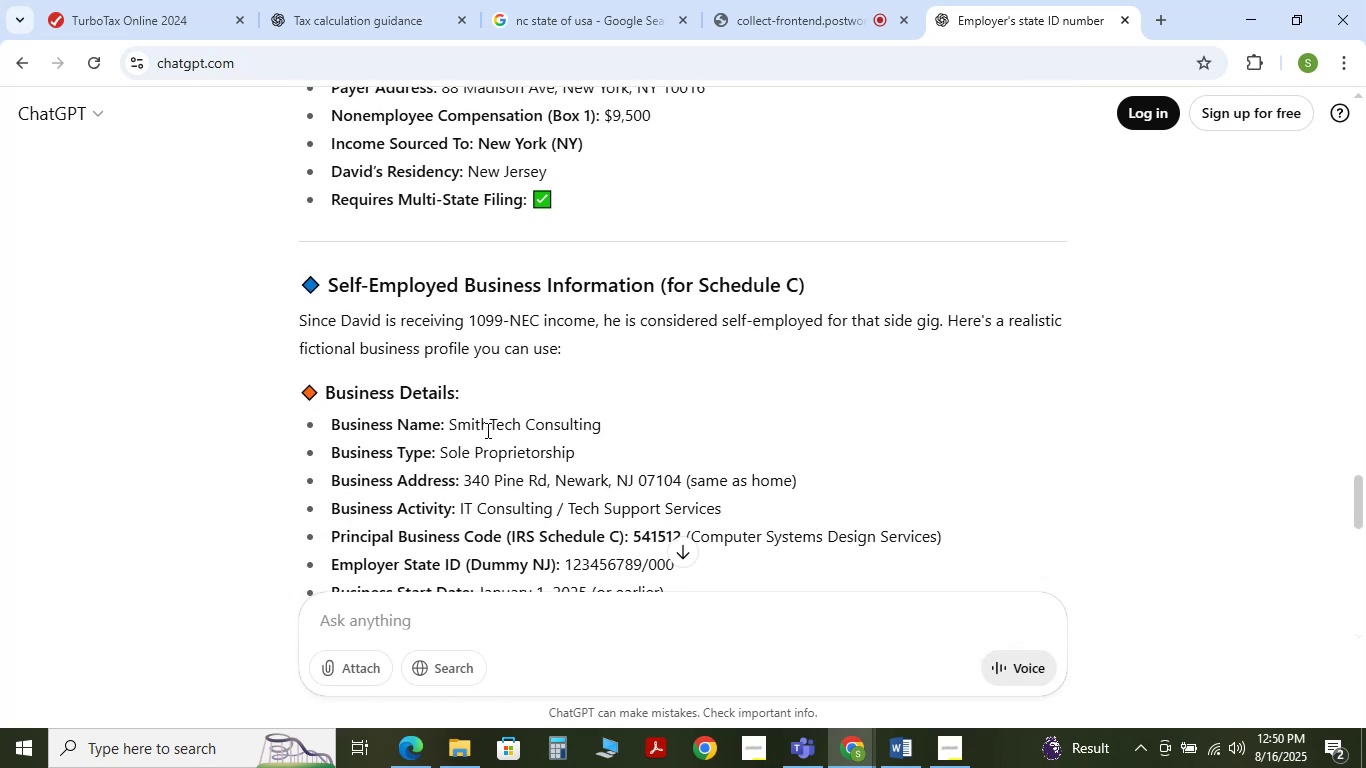 
wait(5.18)
 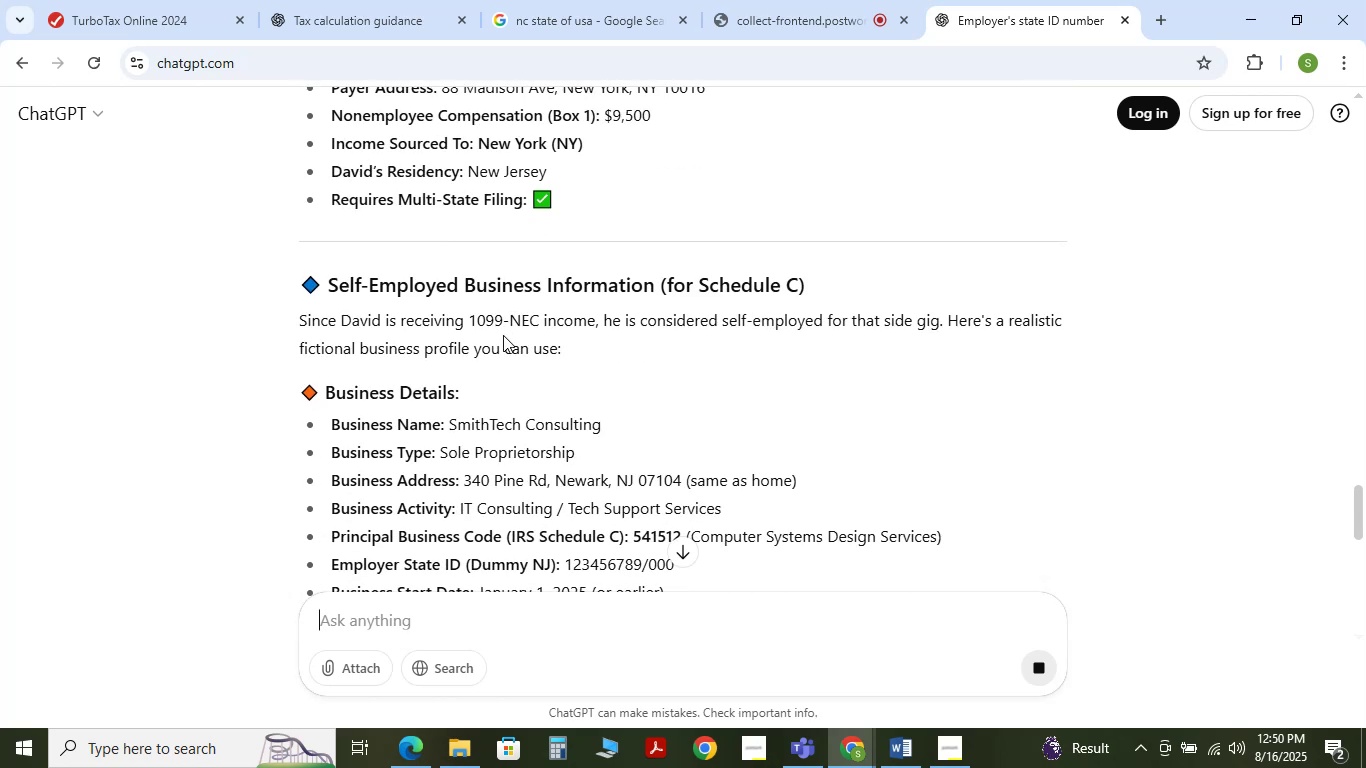 
left_click_drag(start_coordinate=[449, 424], to_coordinate=[603, 433])
 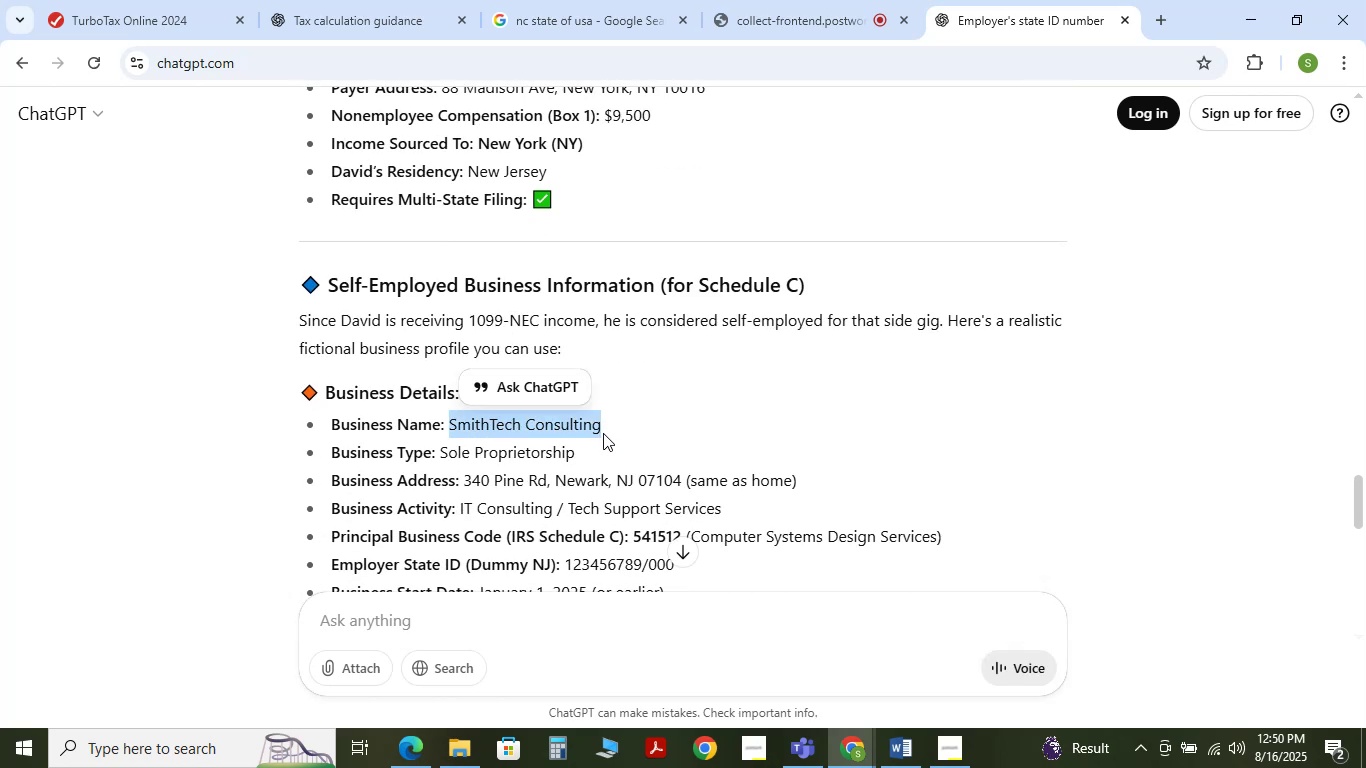 
key(Control+C)
 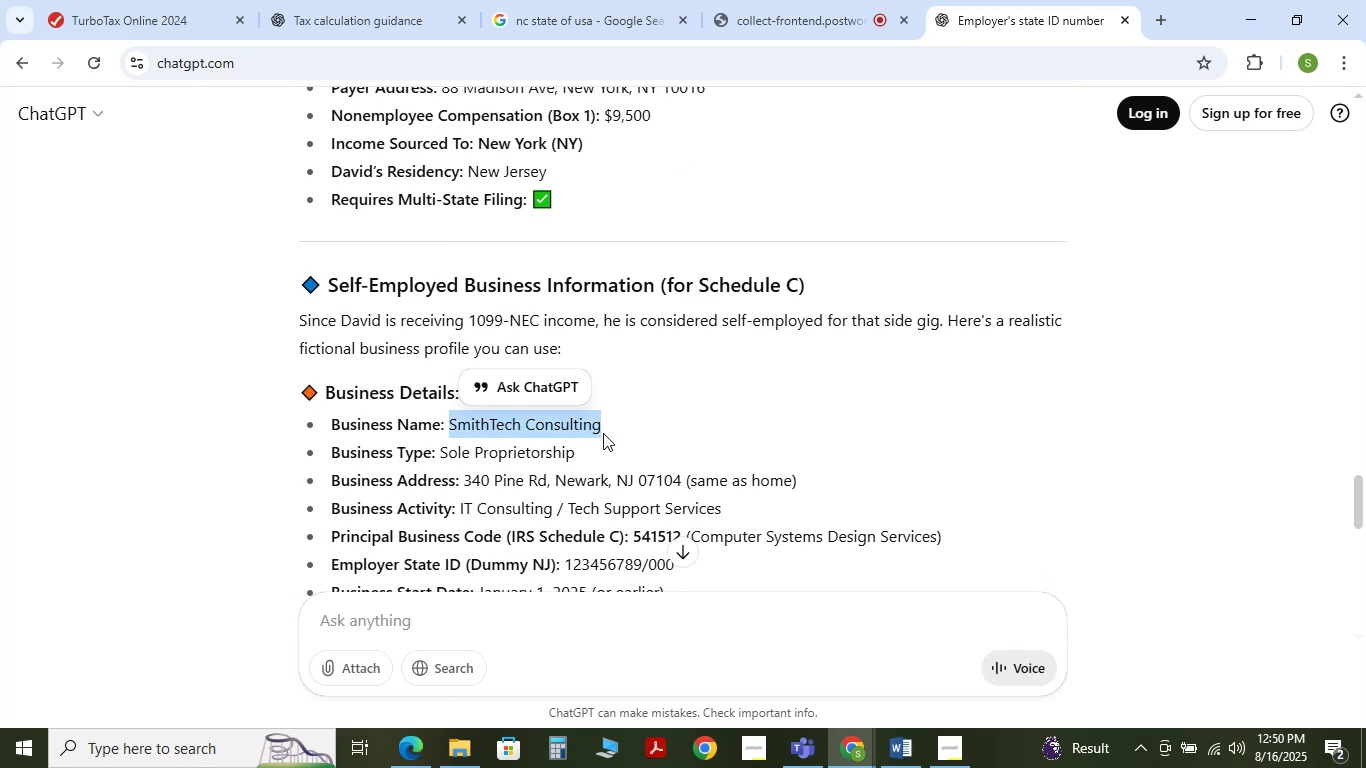 
key(Control+C)
 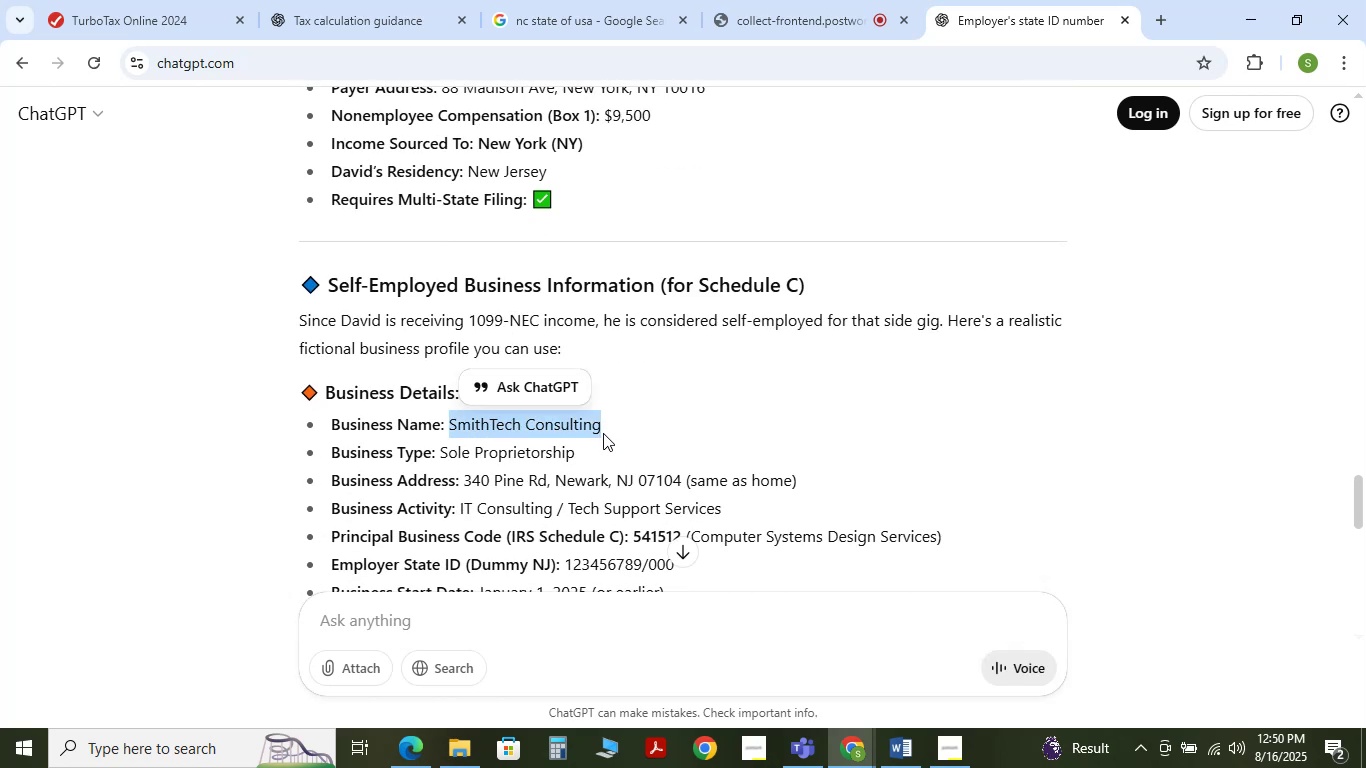 
key(Control+C)
 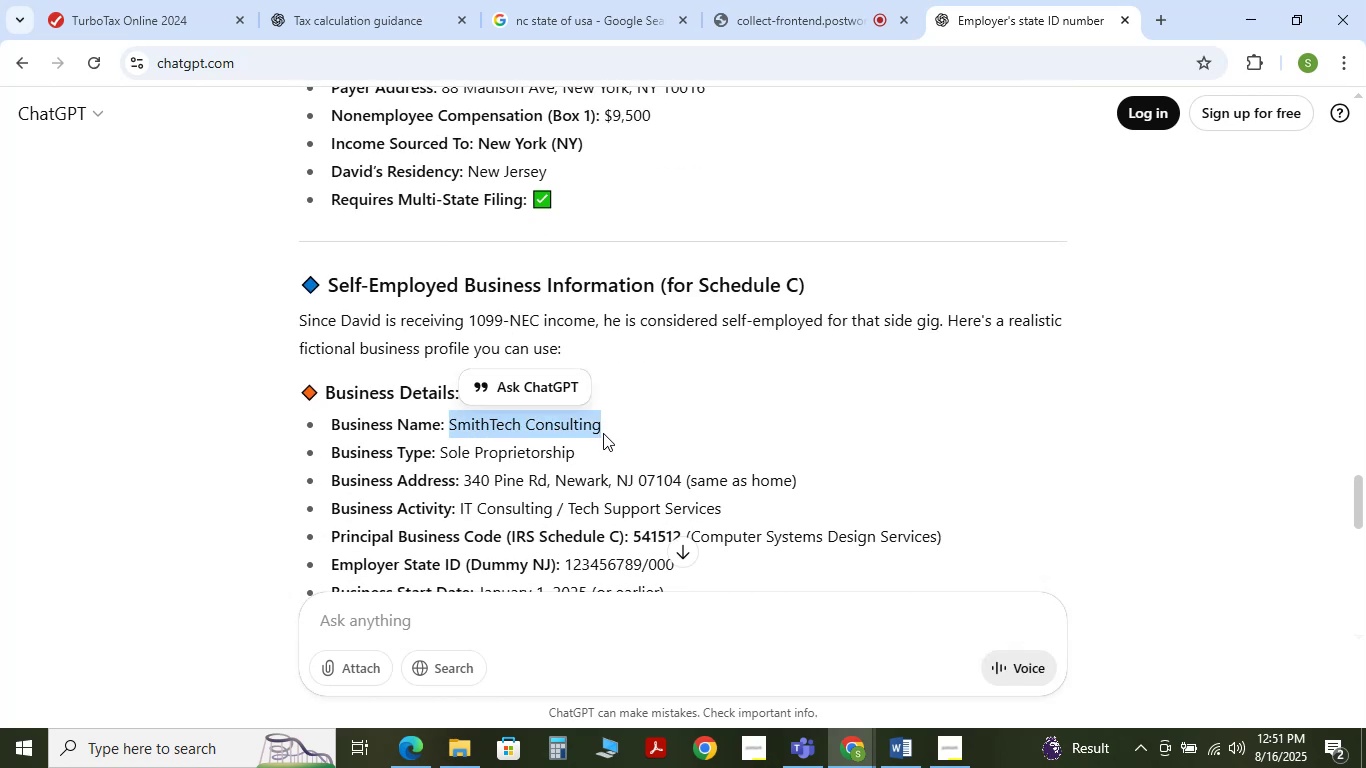 
key(Control+C)
 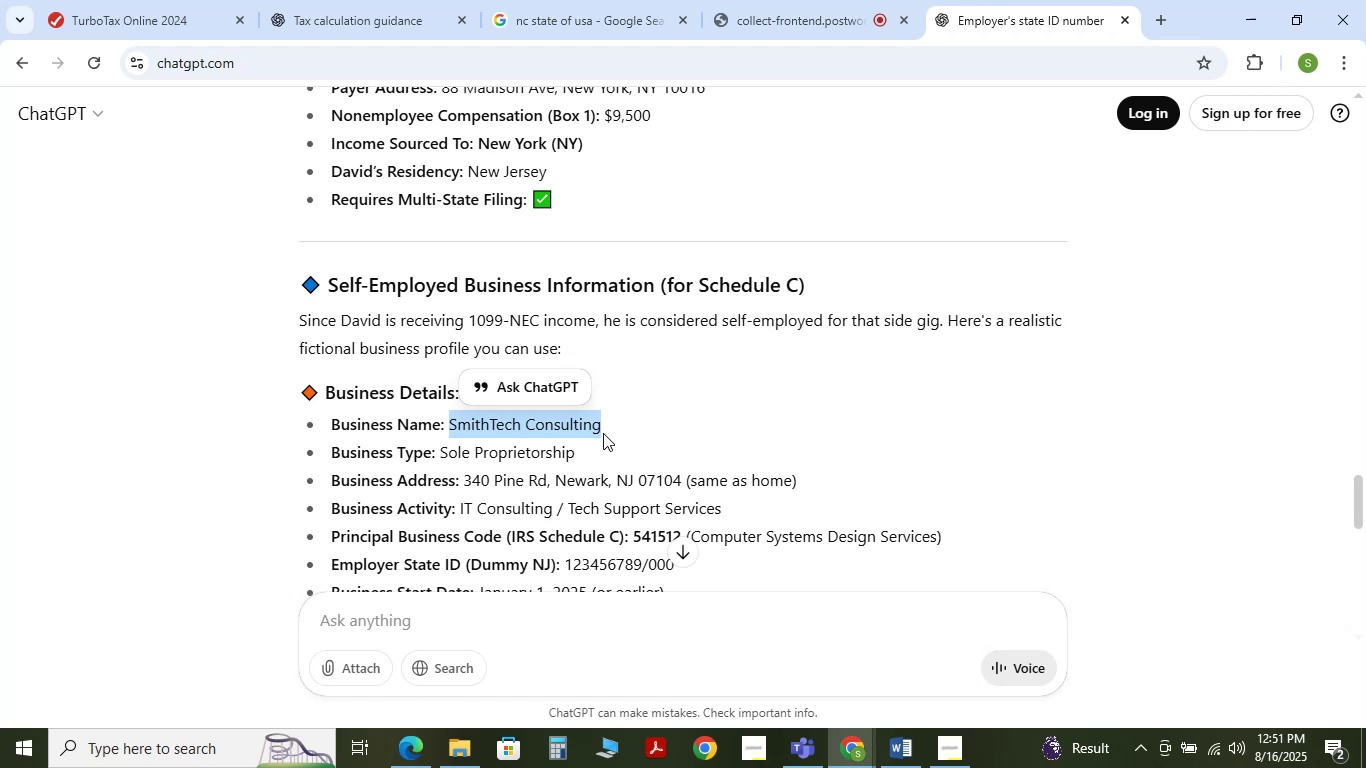 
key(Alt+Tab)
 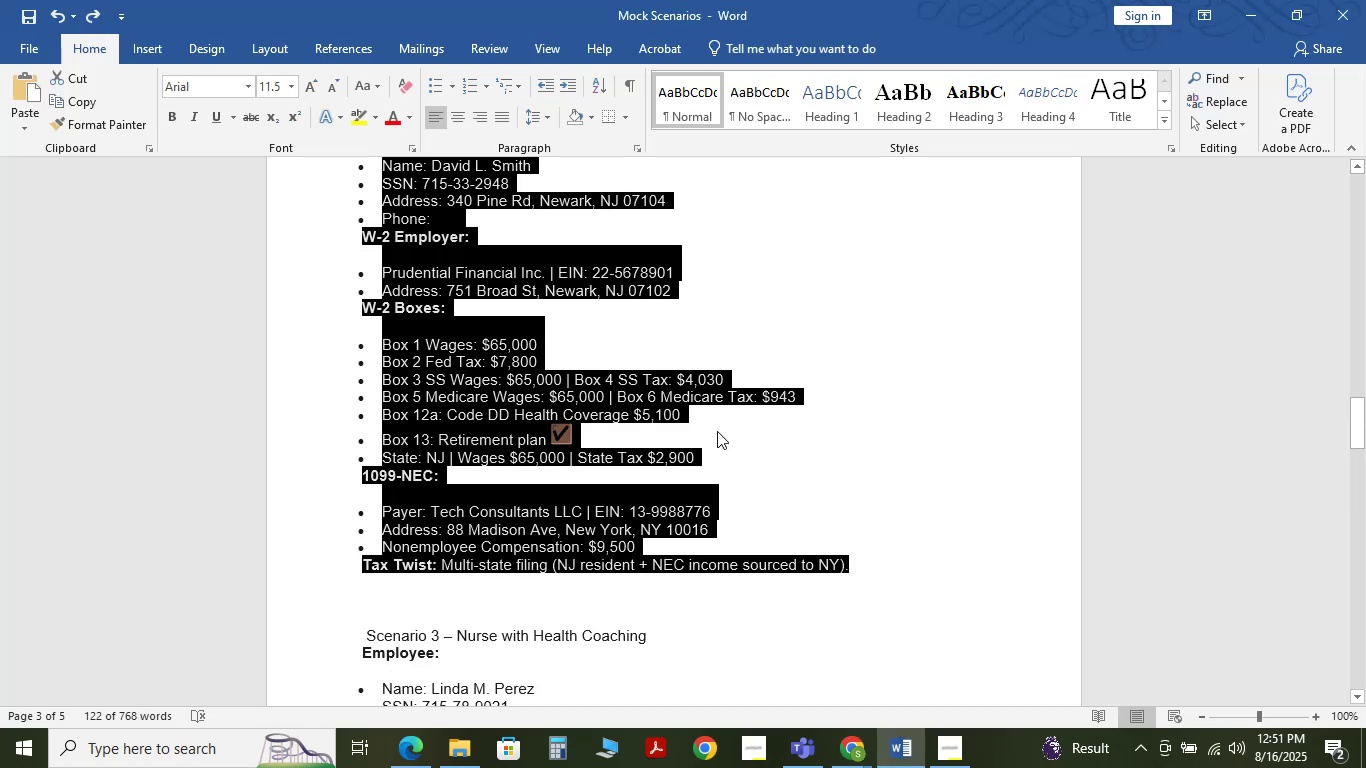 
left_click([732, 431])
 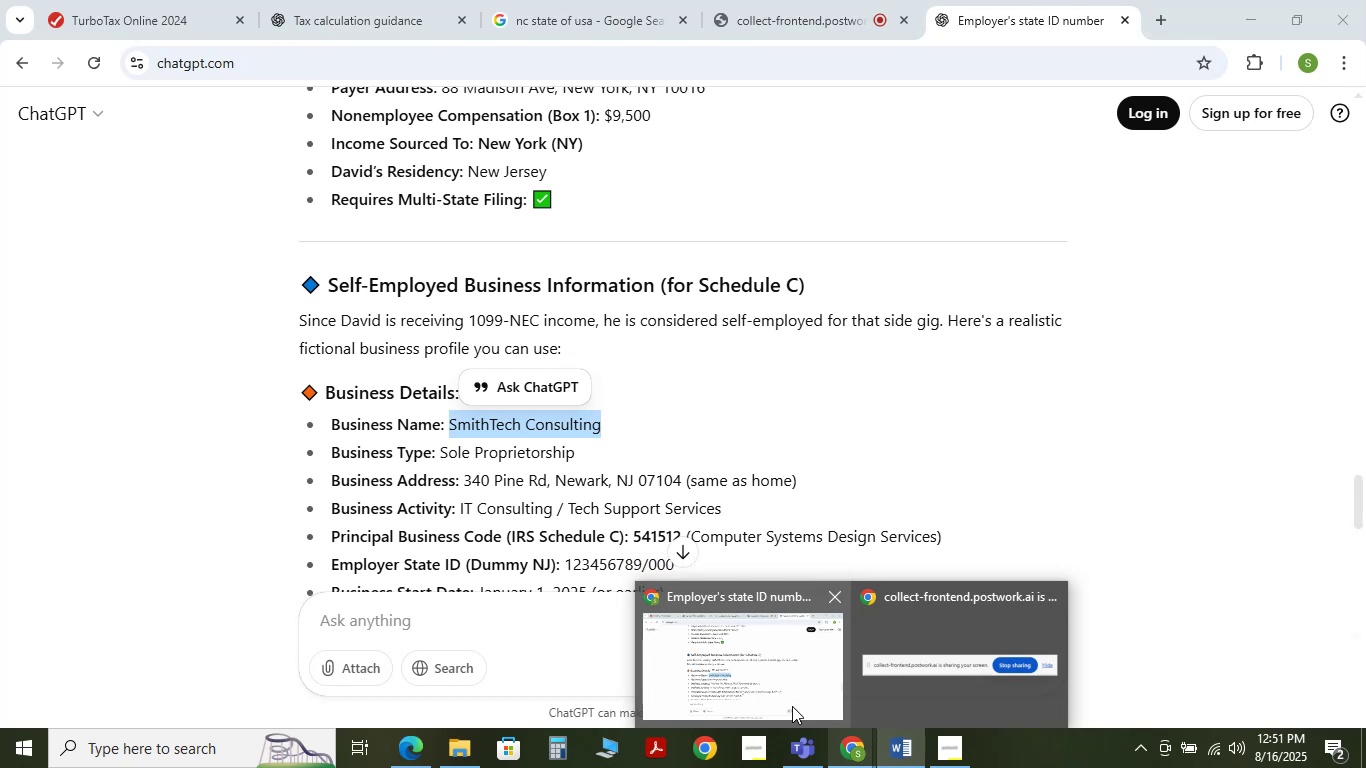 
wait(17.49)
 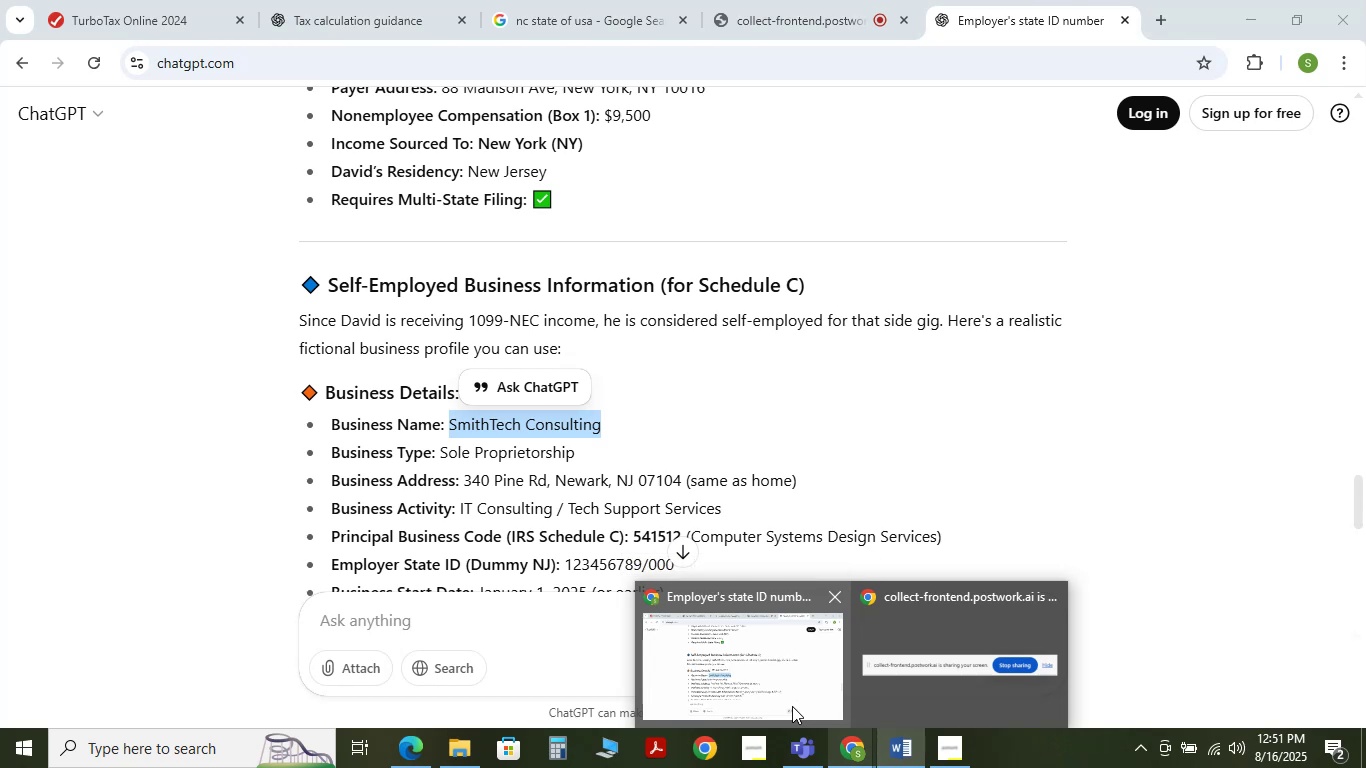 
left_click([910, 445])
 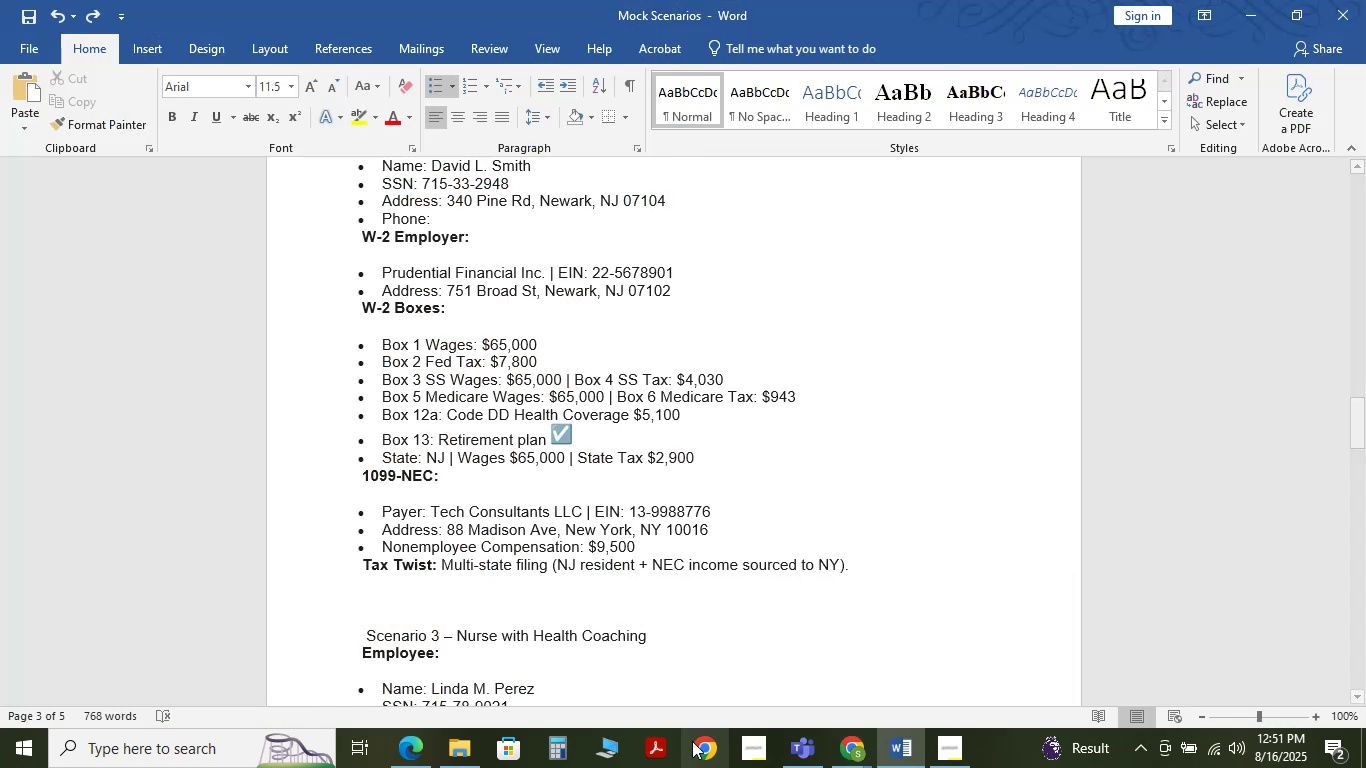 
key(Alt+Tab)
 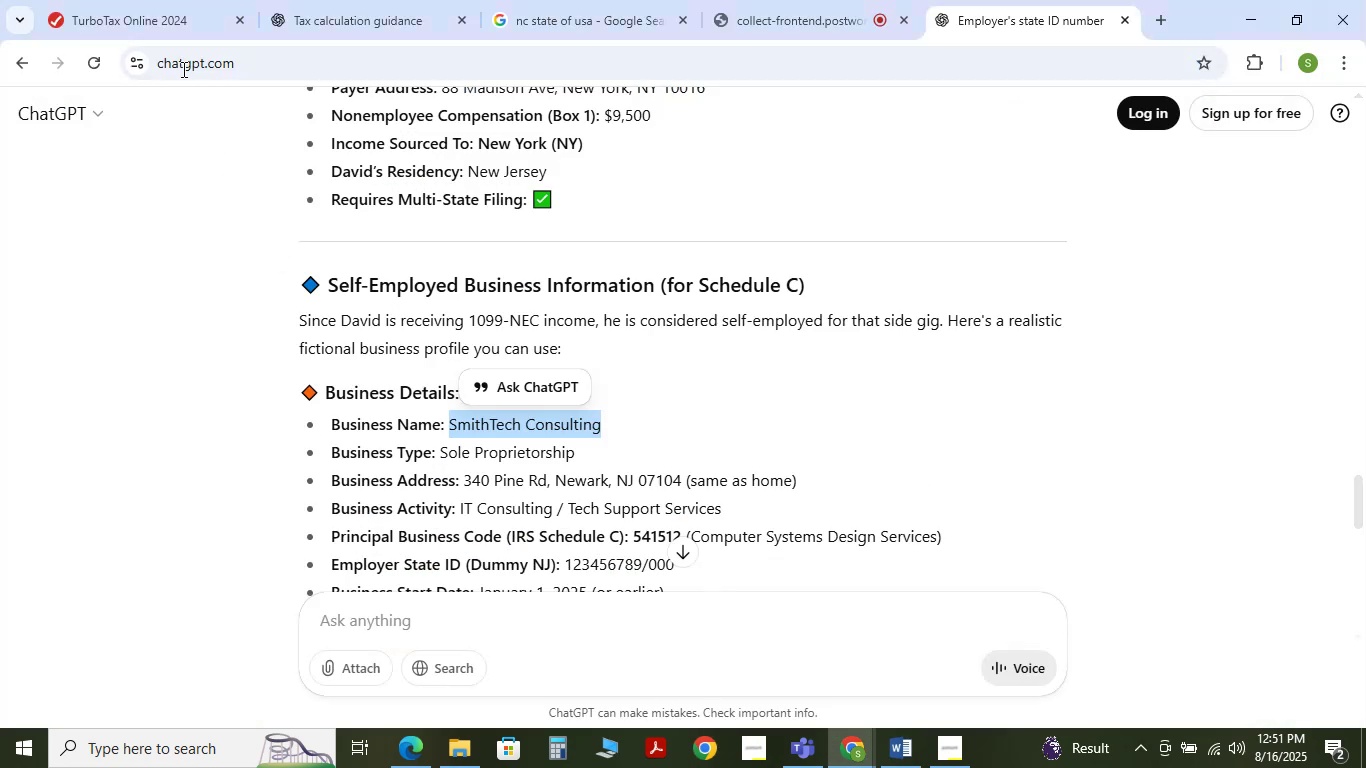 
left_click([178, 10])
 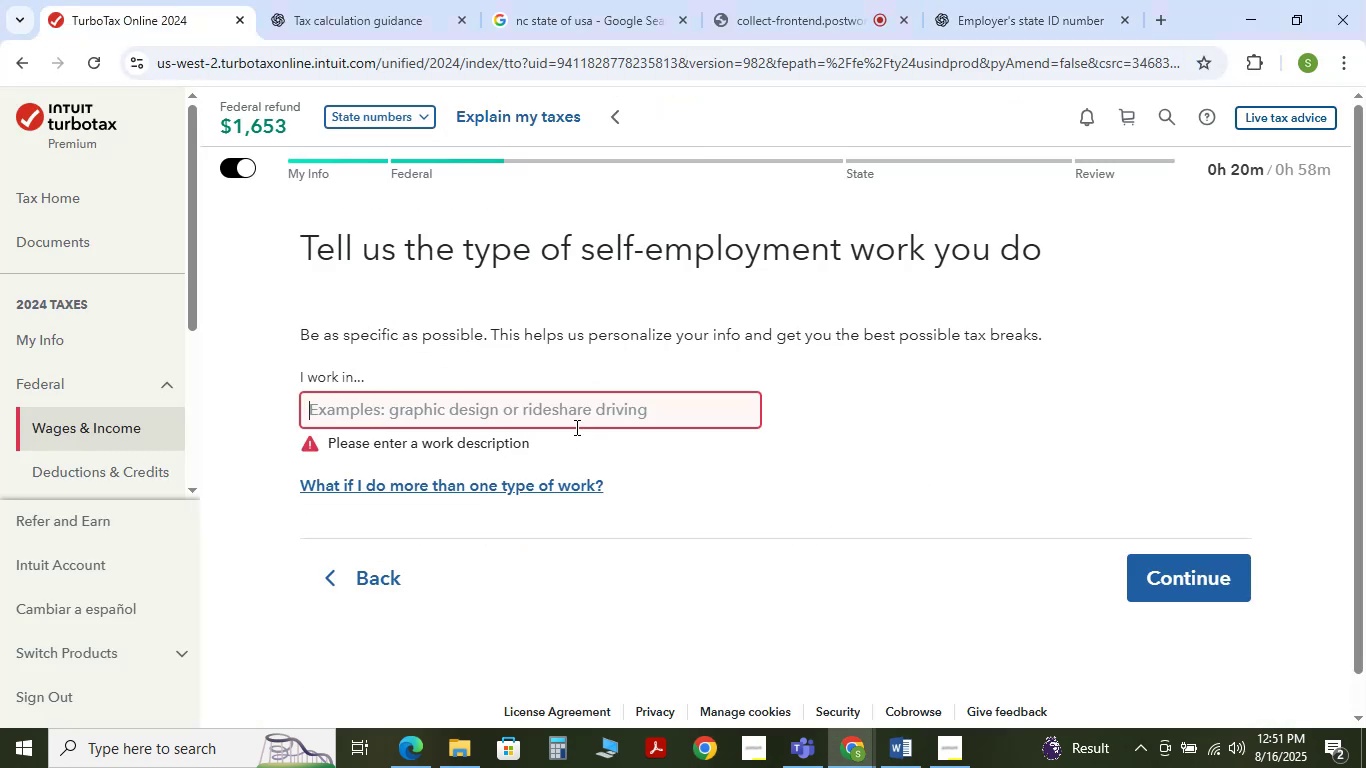 
key(Alt+AltLeft)
 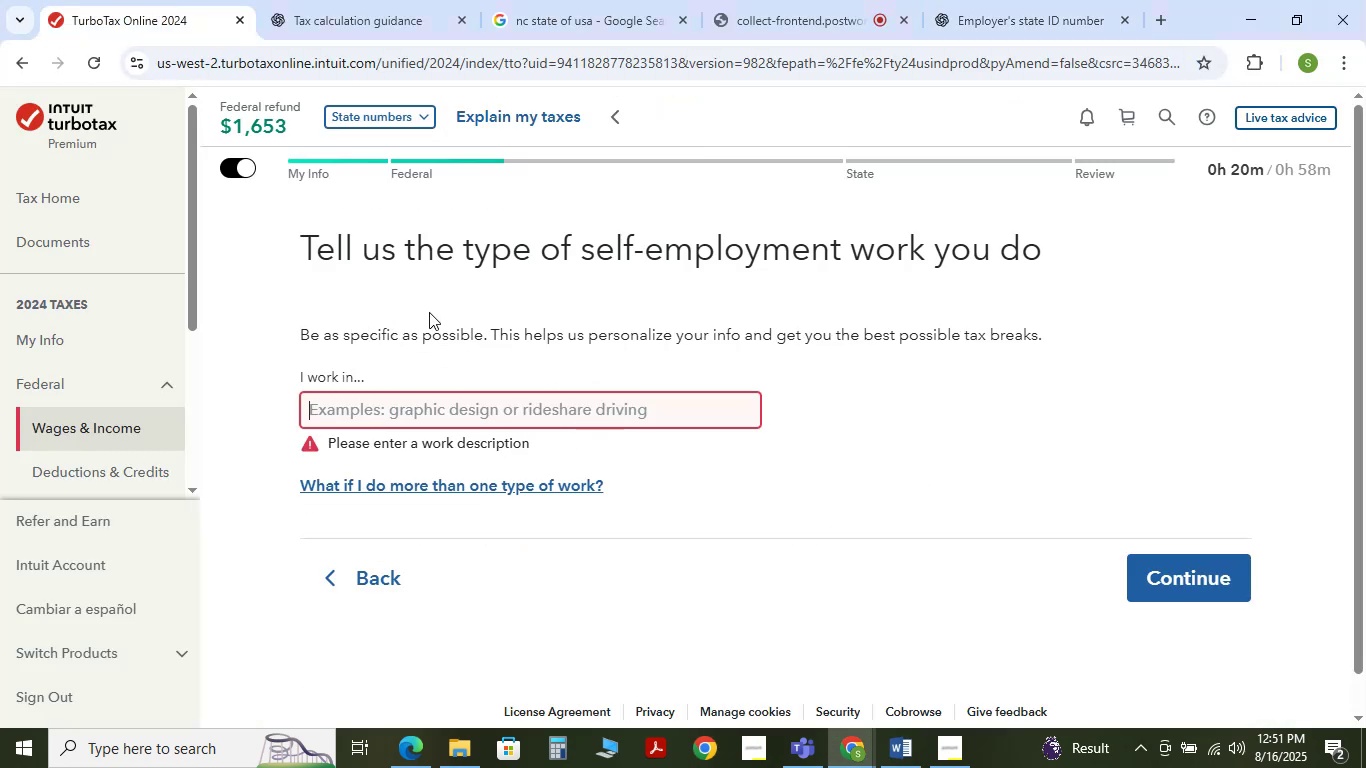 
key(Alt+Tab)
 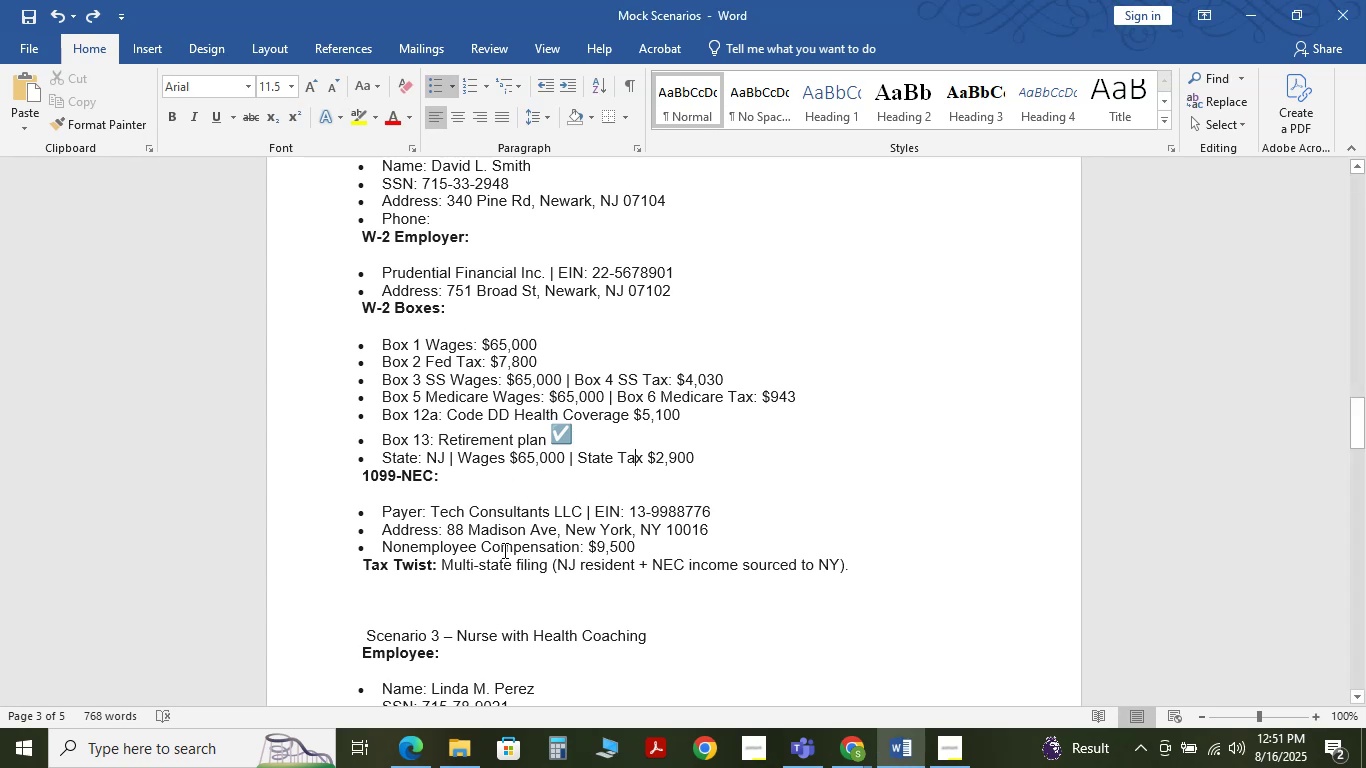 
wait(5.38)
 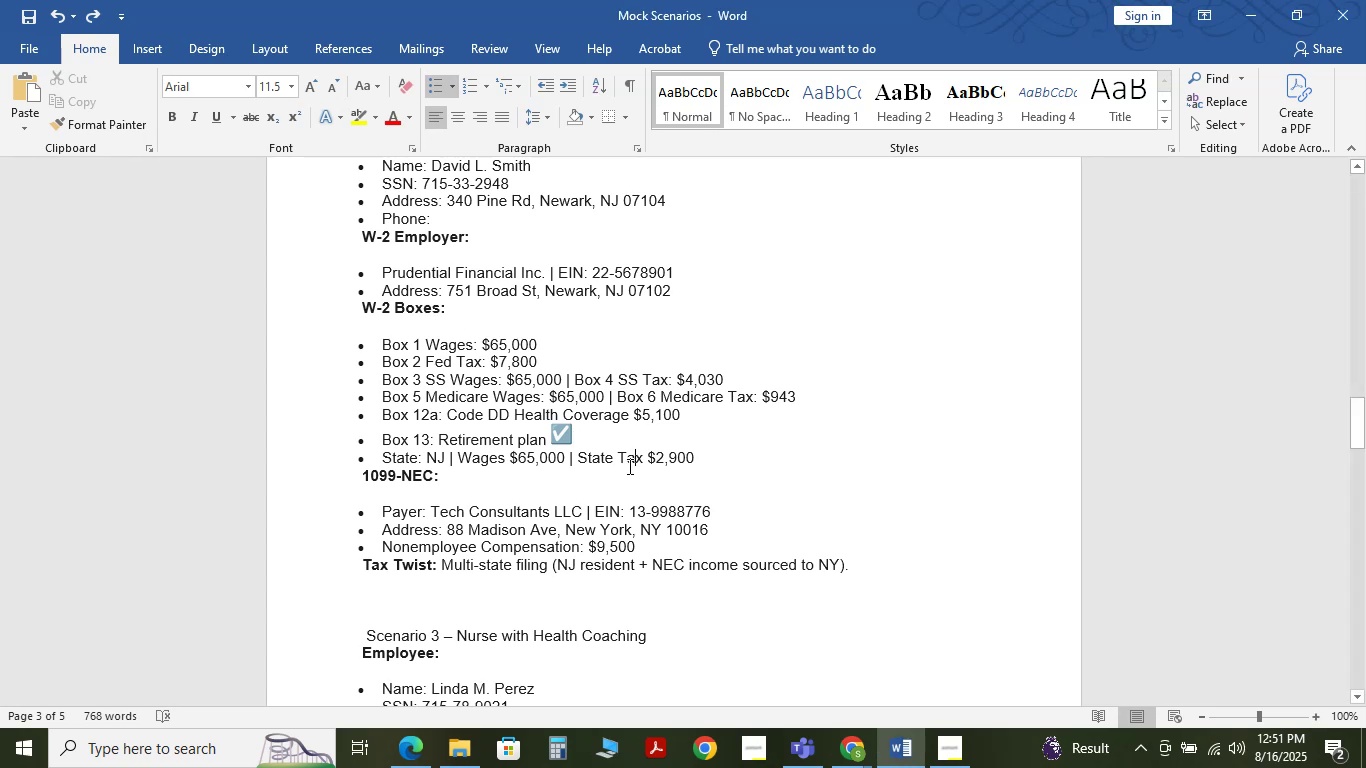 
key(Alt+AltLeft)
 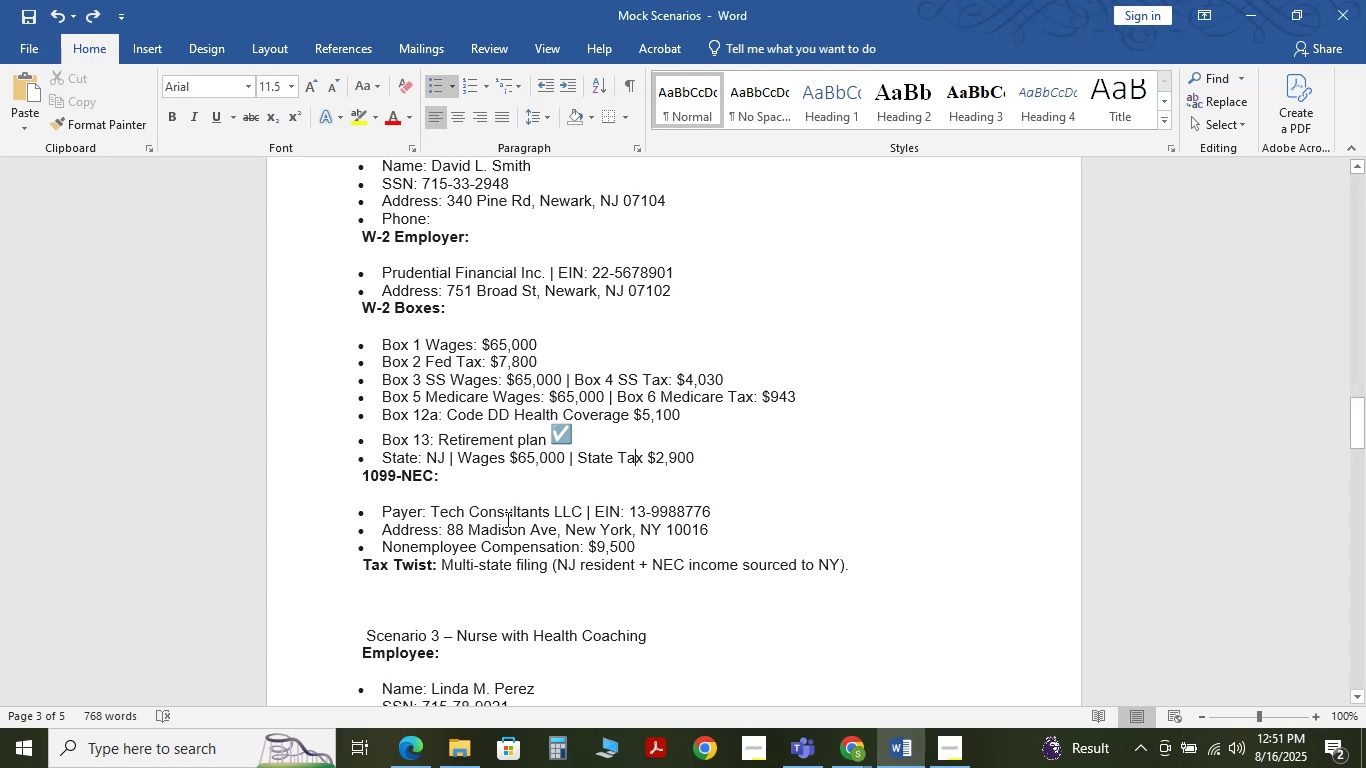 
key(Alt+Tab)
 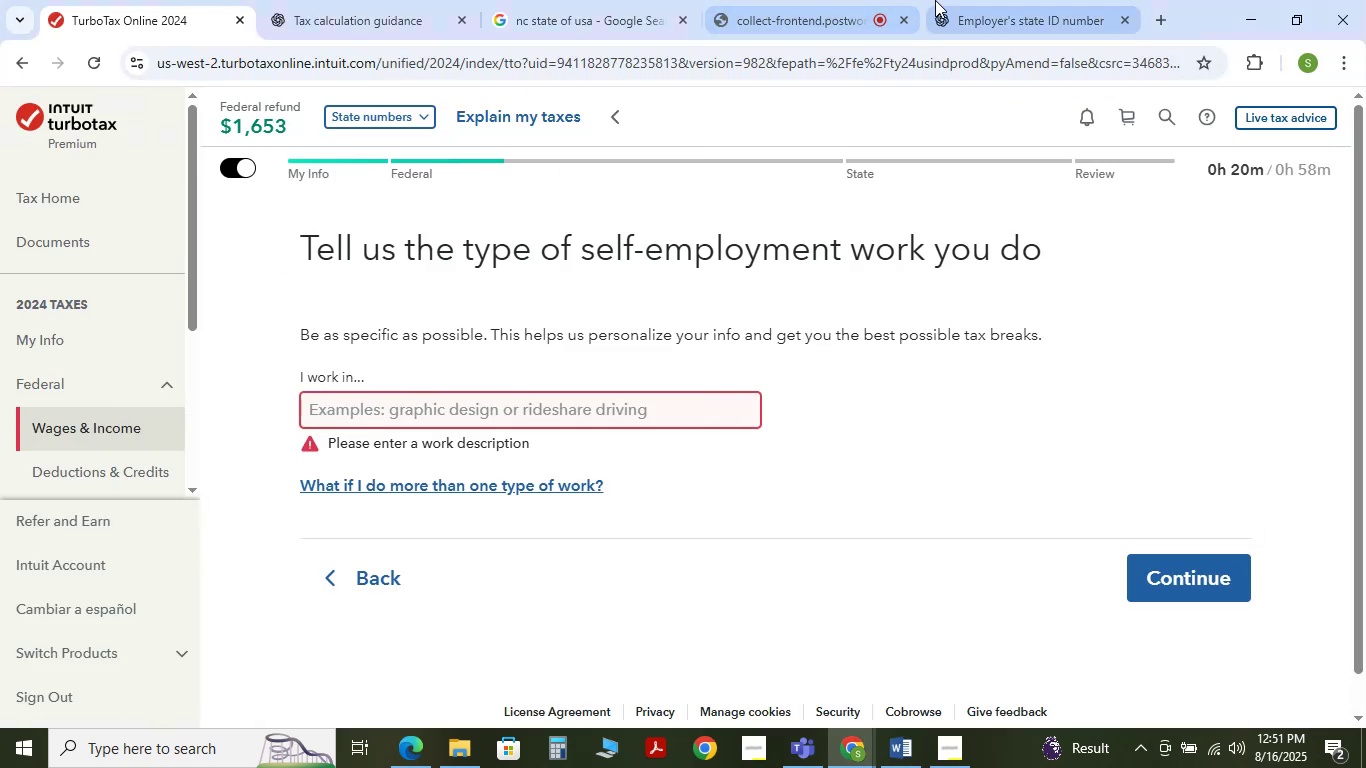 
left_click([981, 0])
 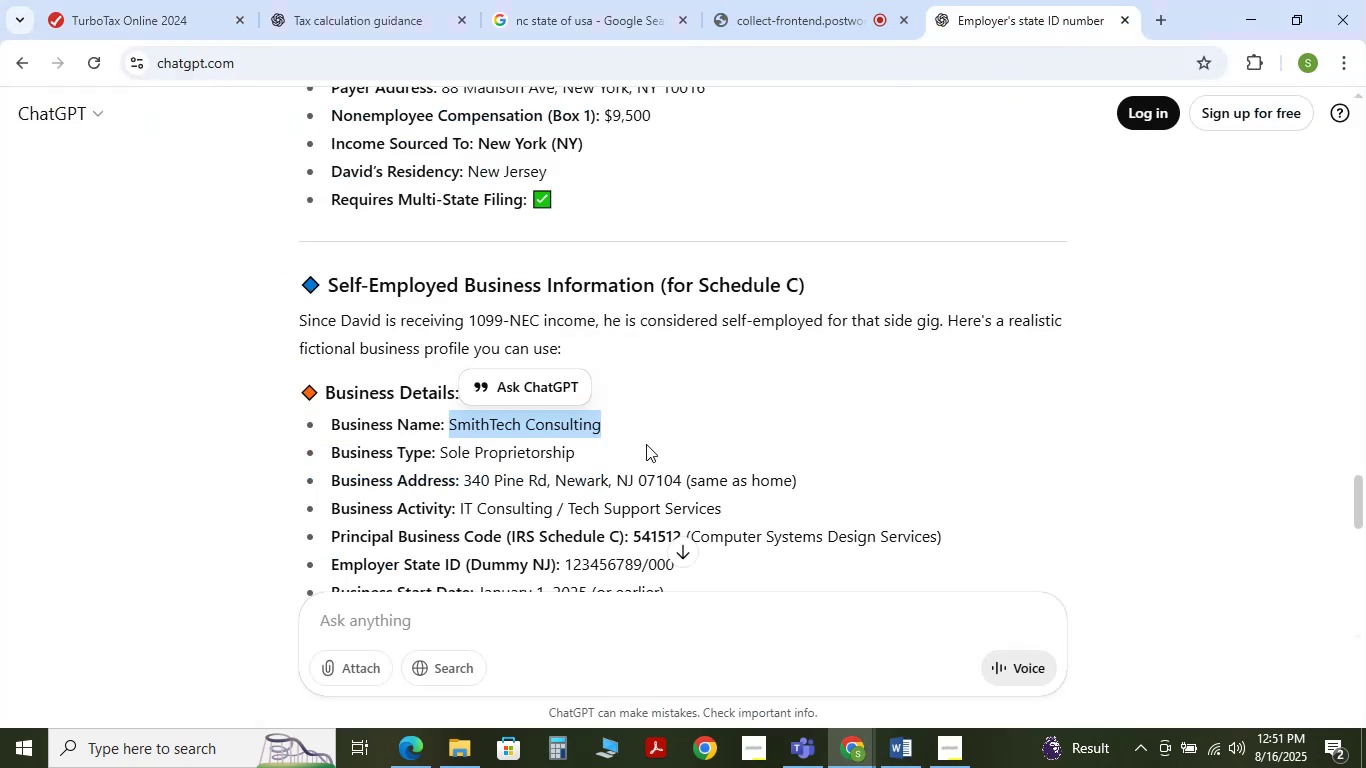 
left_click([649, 444])
 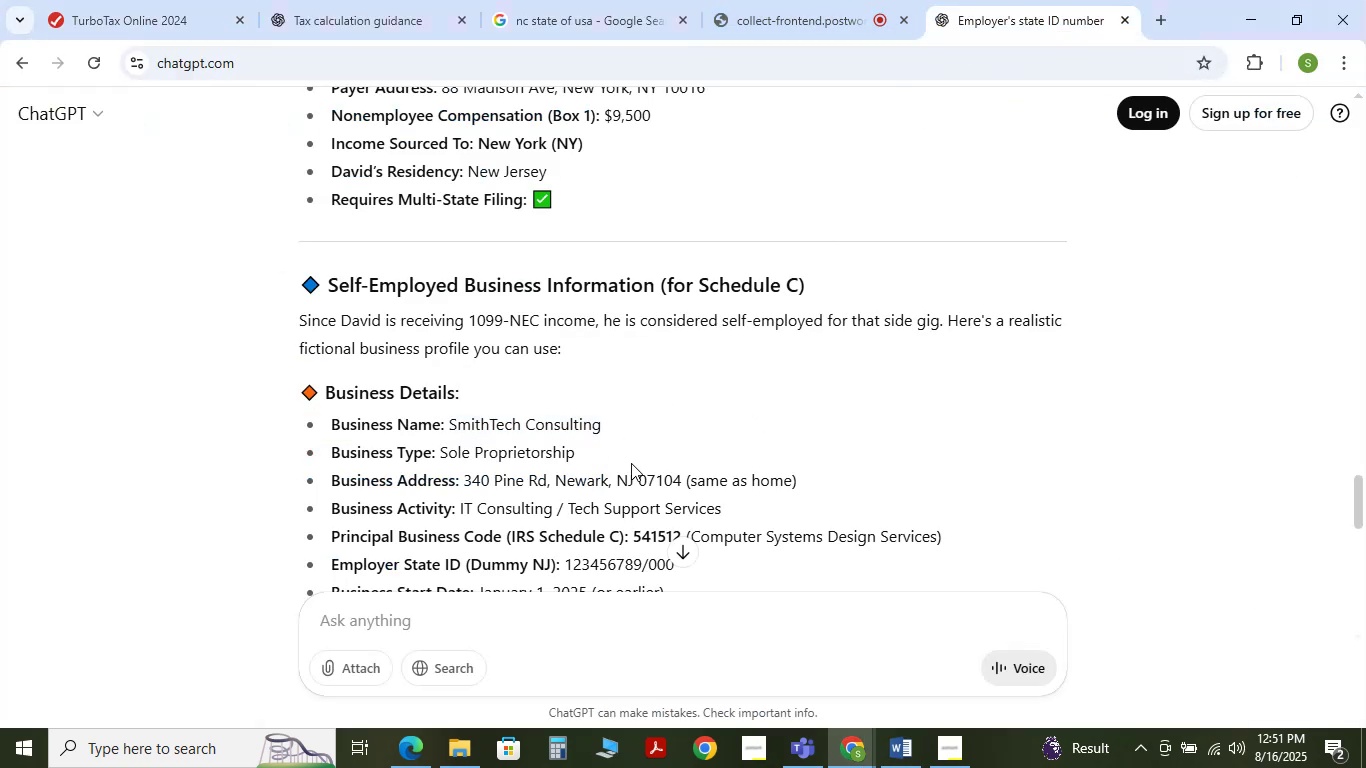 
scroll: coordinate [631, 463], scroll_direction: down, amount: 2.0
 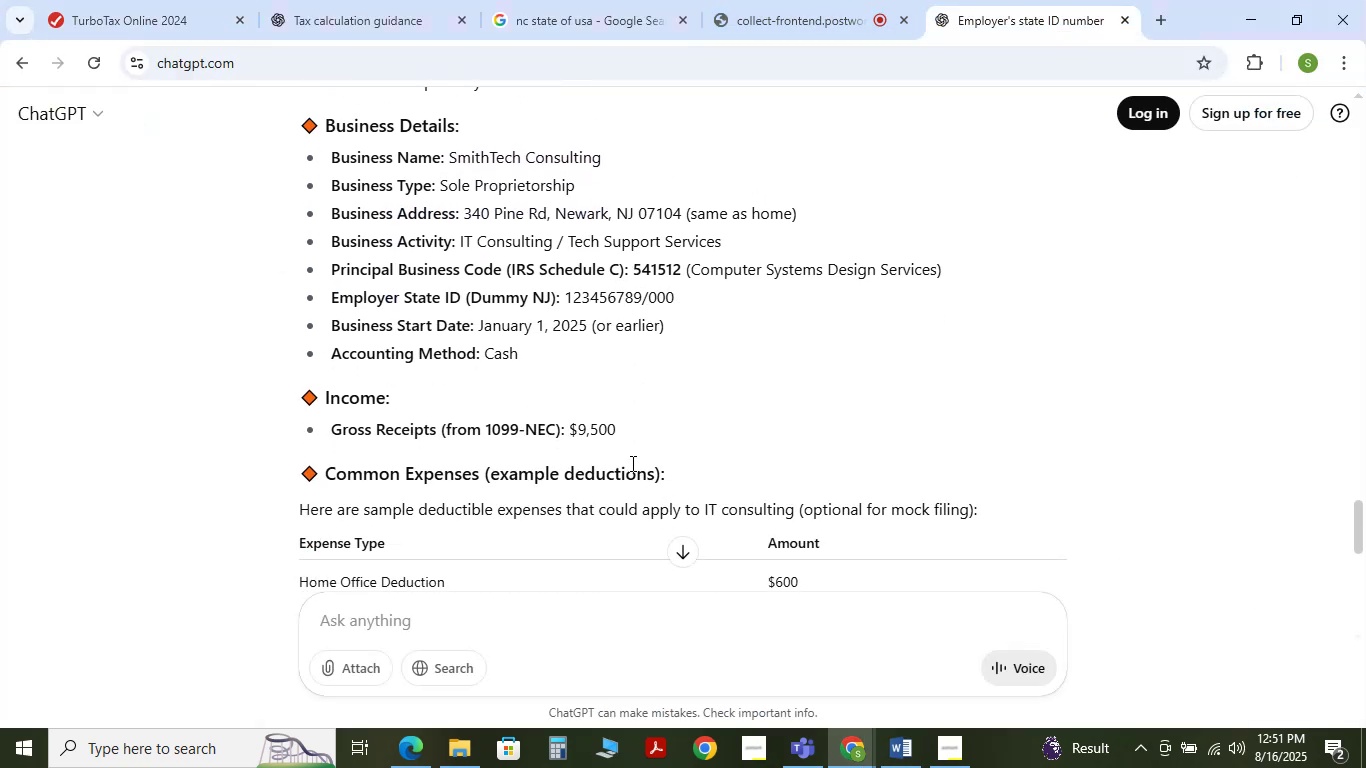 
scroll: coordinate [631, 463], scroll_direction: up, amount: 1.0
 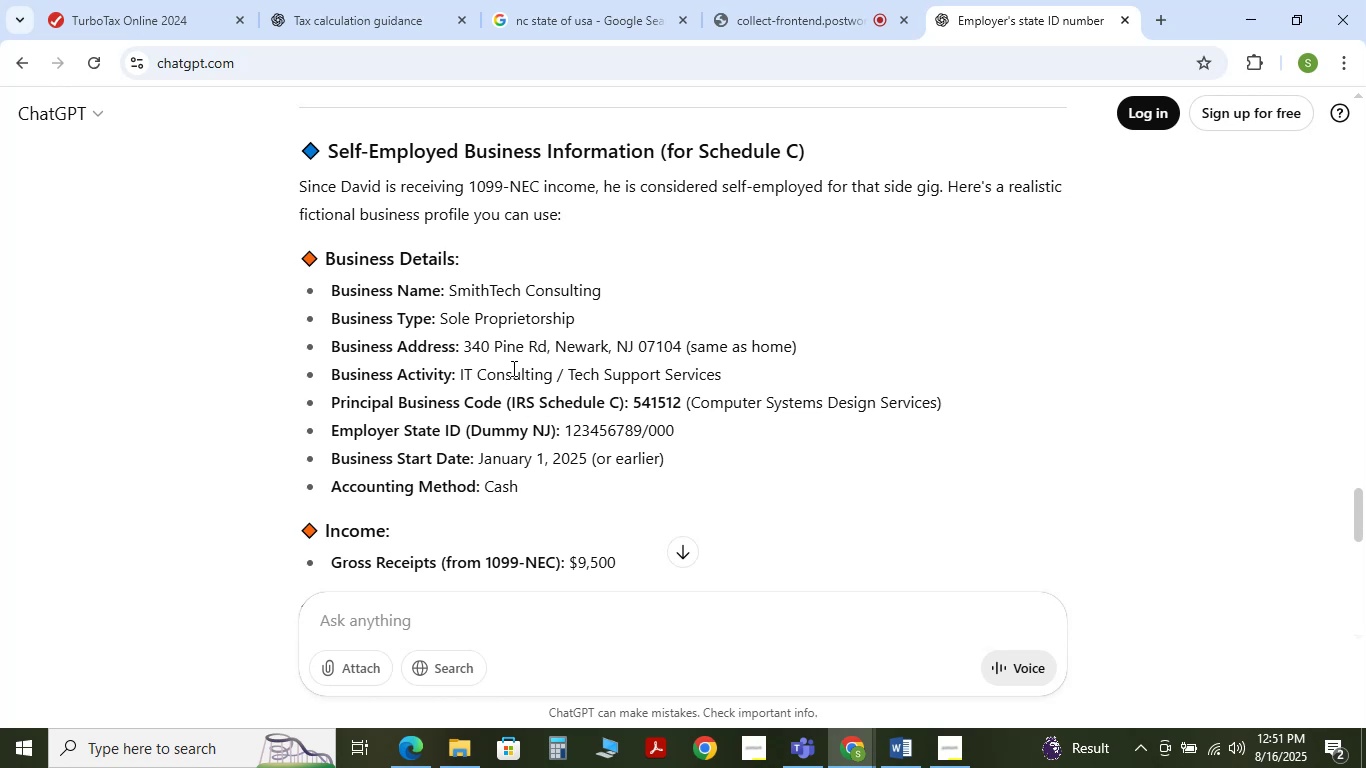 
wait(7.3)
 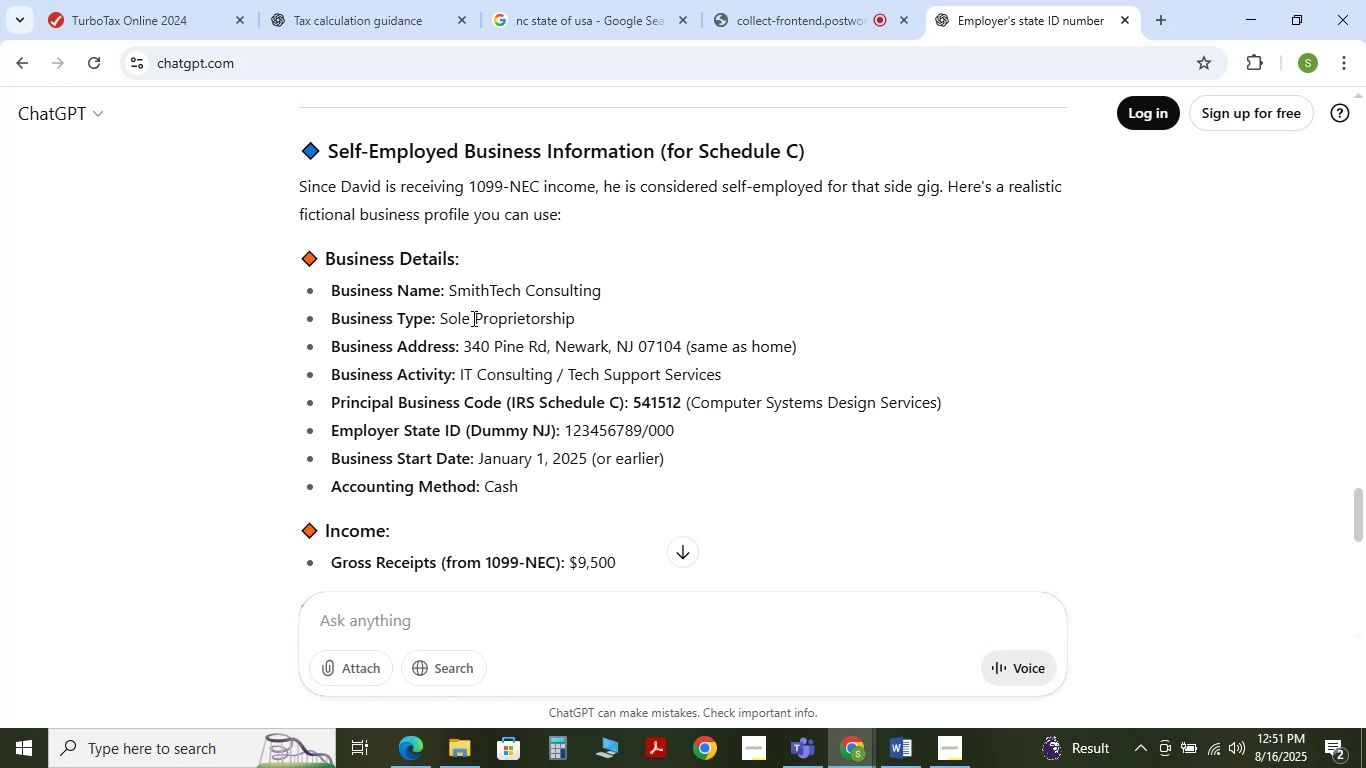 
left_click_drag(start_coordinate=[457, 374], to_coordinate=[549, 375])
 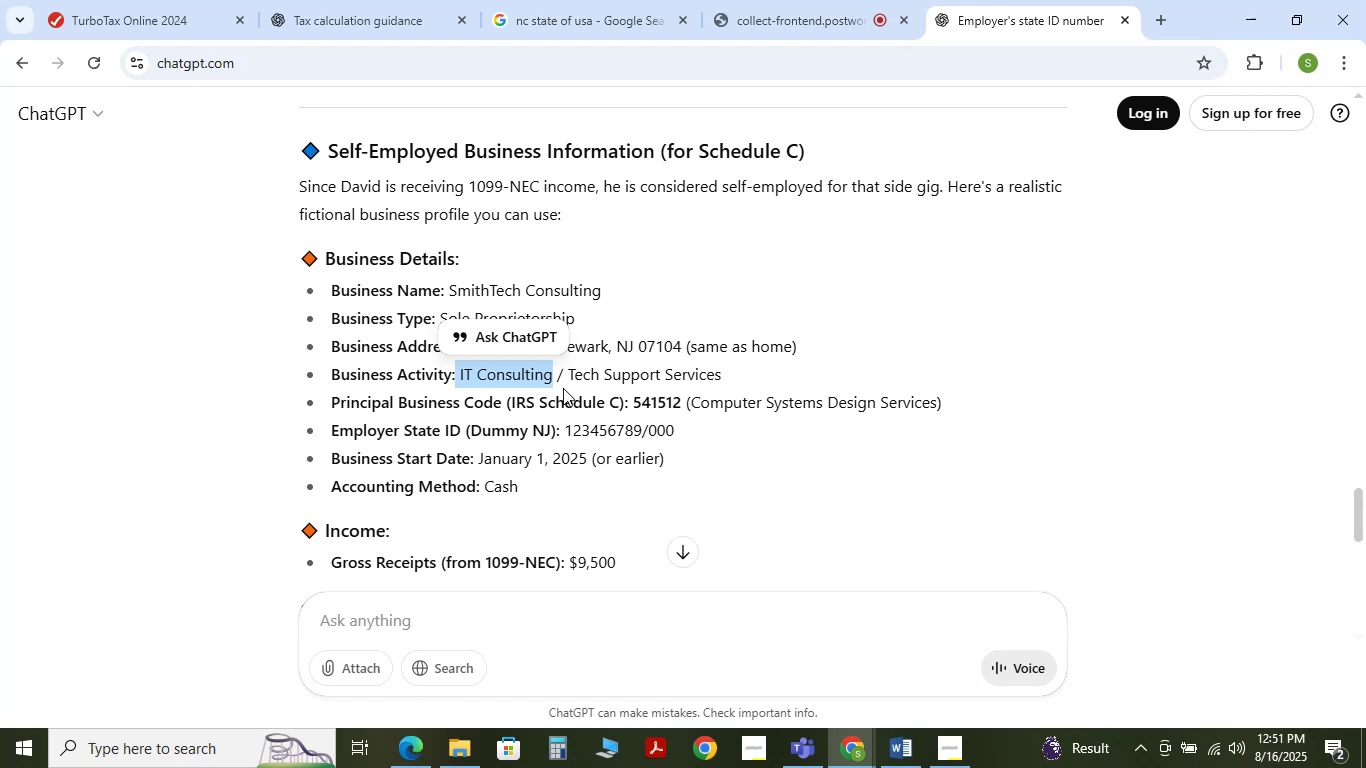 
key(Control+C)
 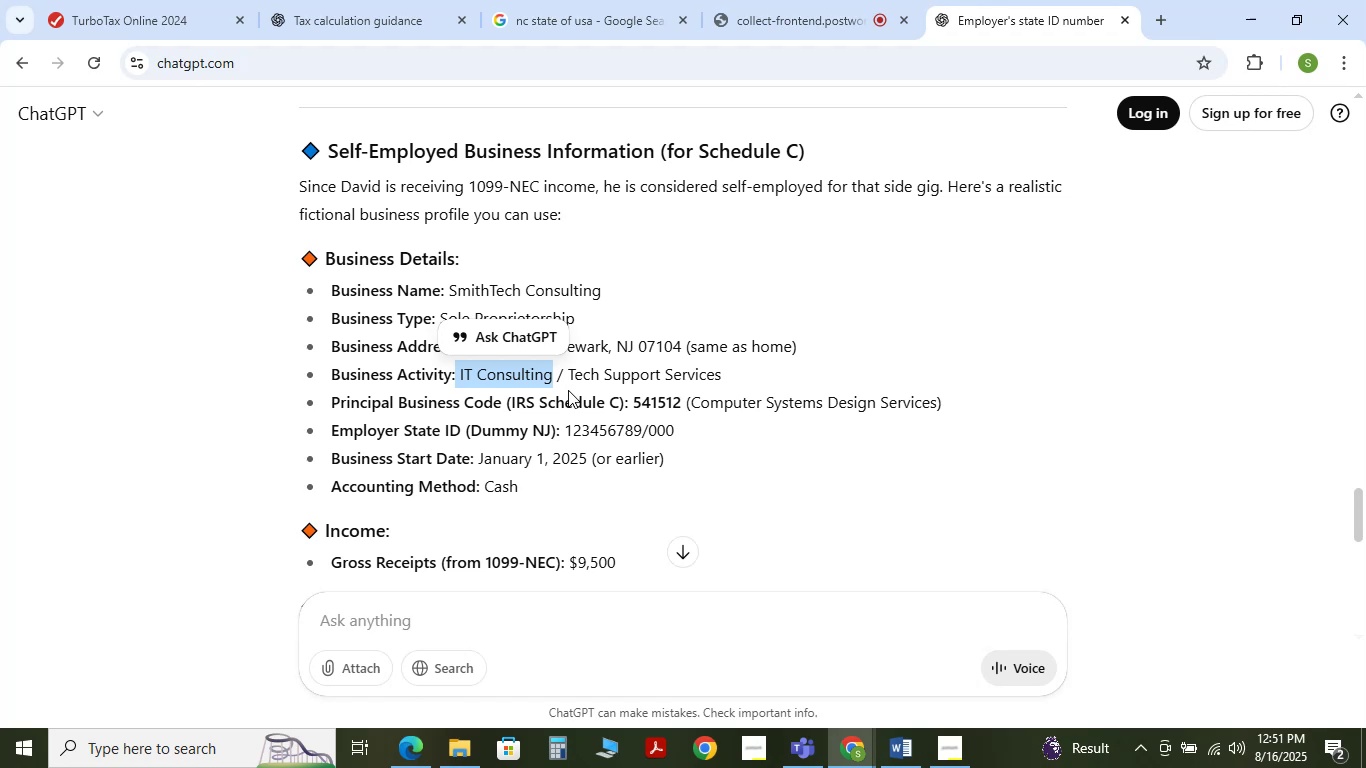 
key(Control+C)
 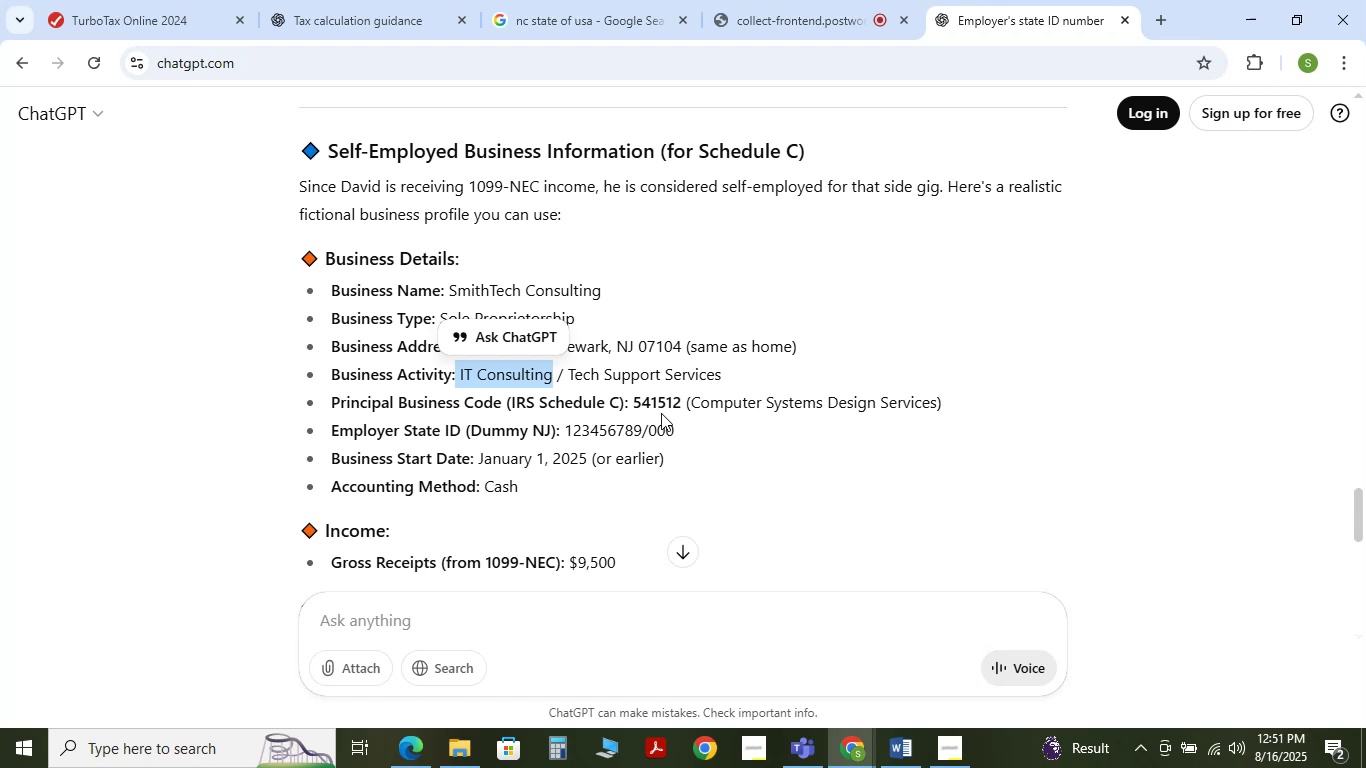 
scroll: coordinate [651, 462], scroll_direction: down, amount: 6.0
 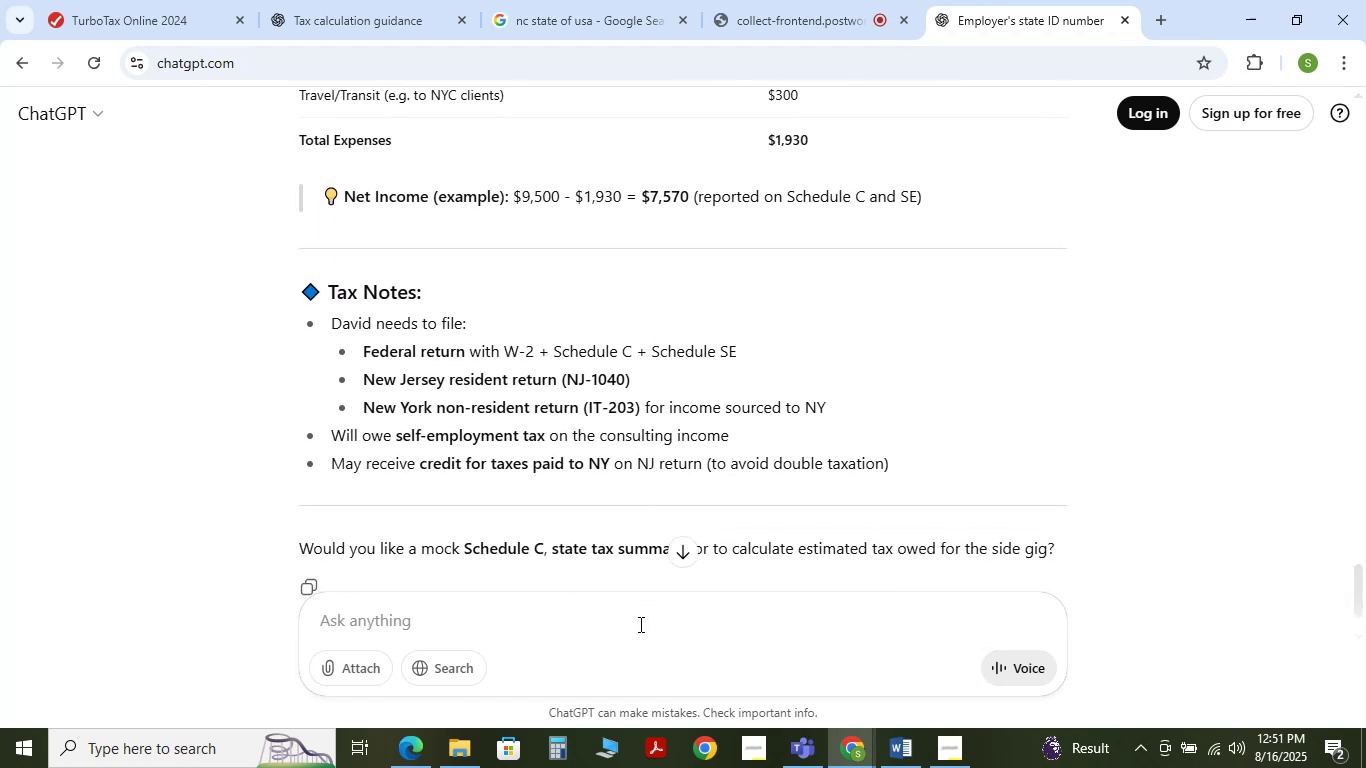 
left_click([639, 624])
 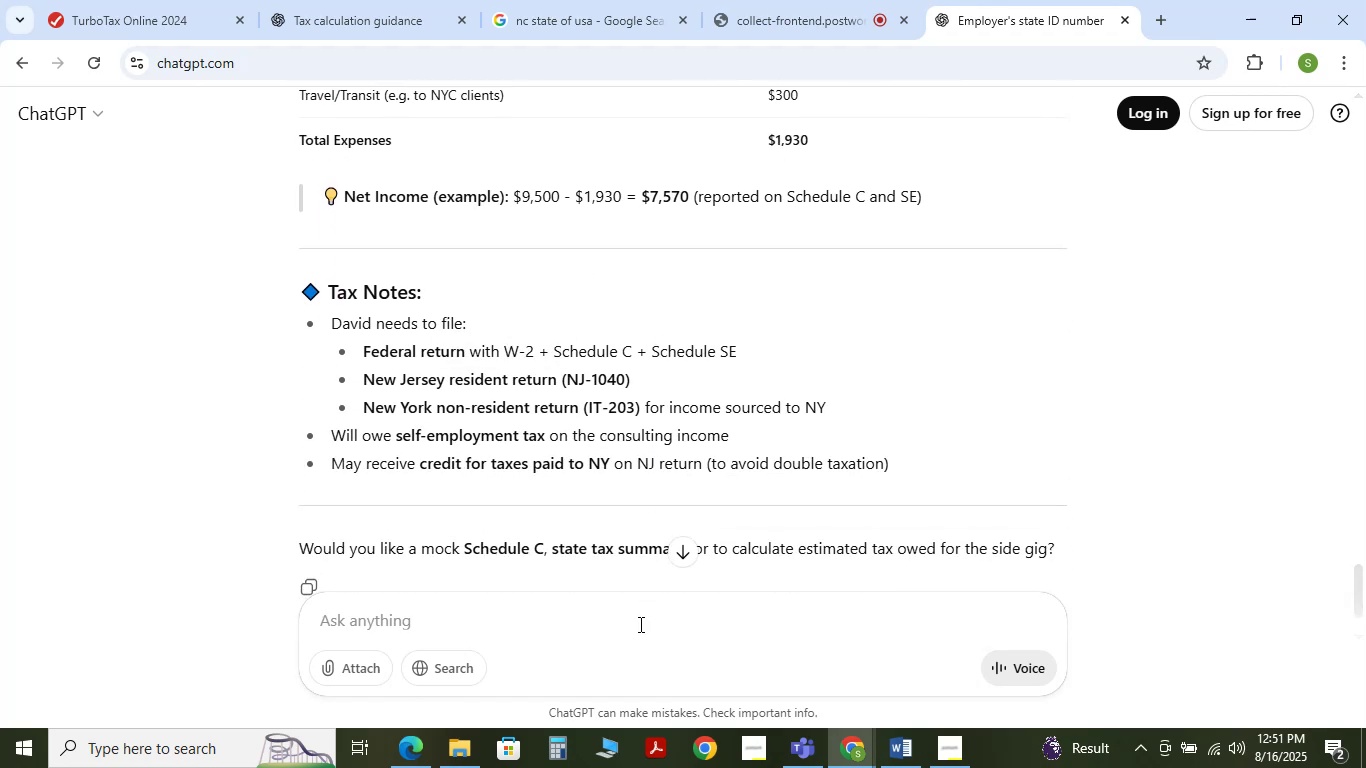 
type(i think this d)
key(Backspace)
type(selfemployd n)
key(Backspace)
type(business )
 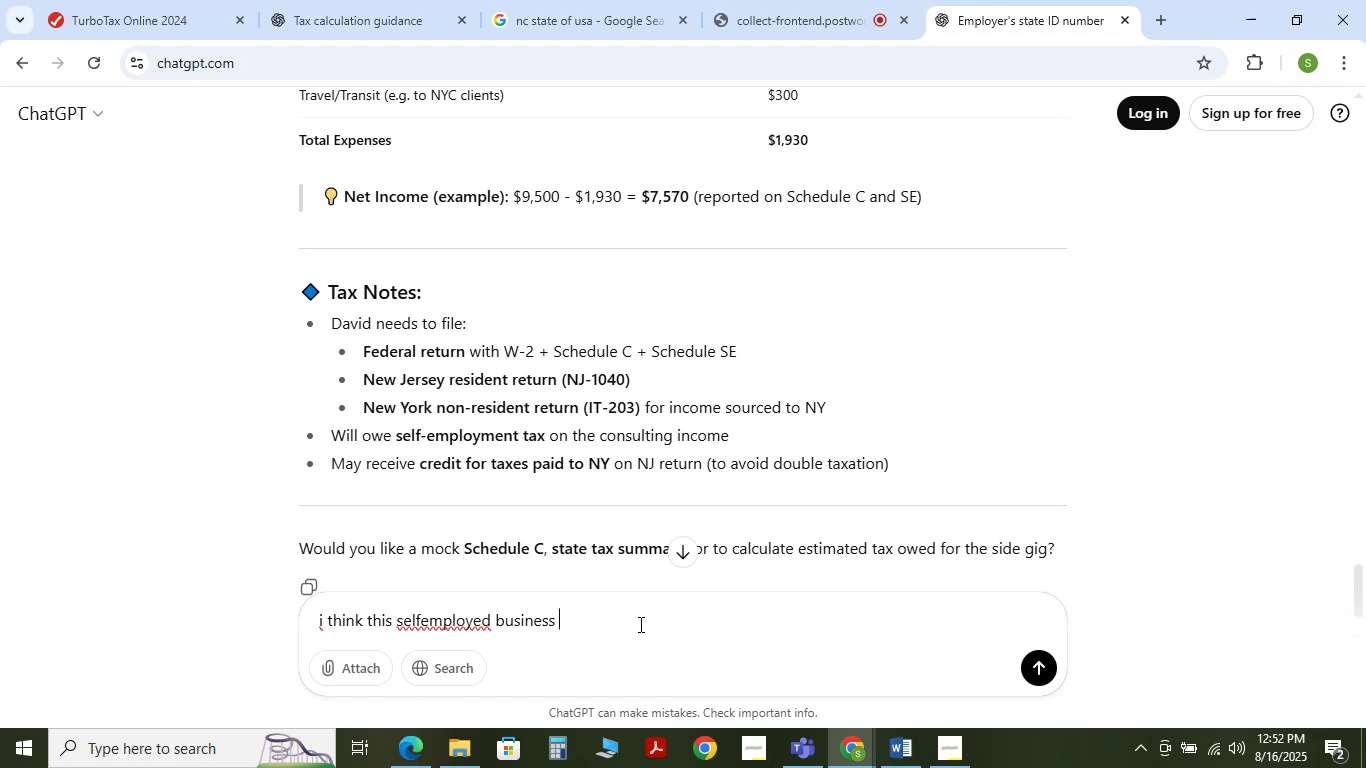 
wait(27.07)
 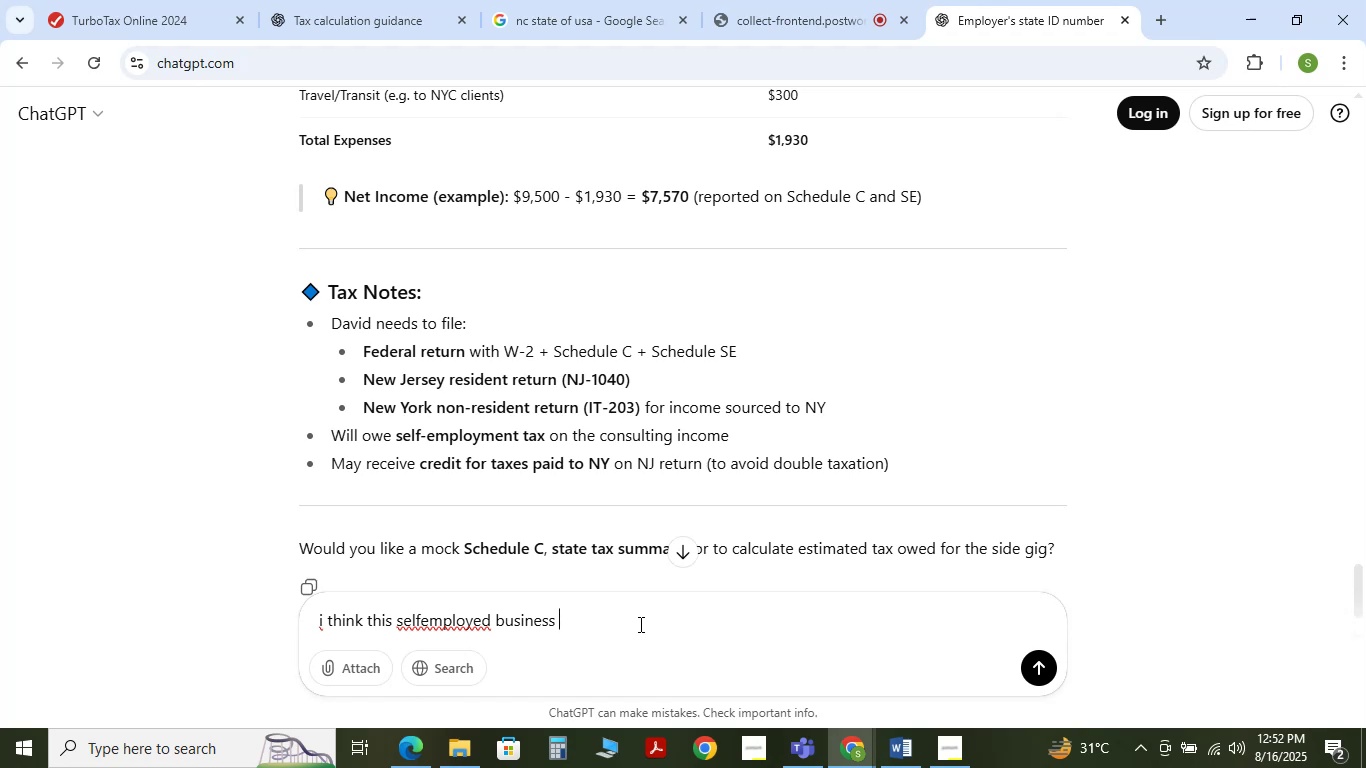 
type(based in NY not NJ)
 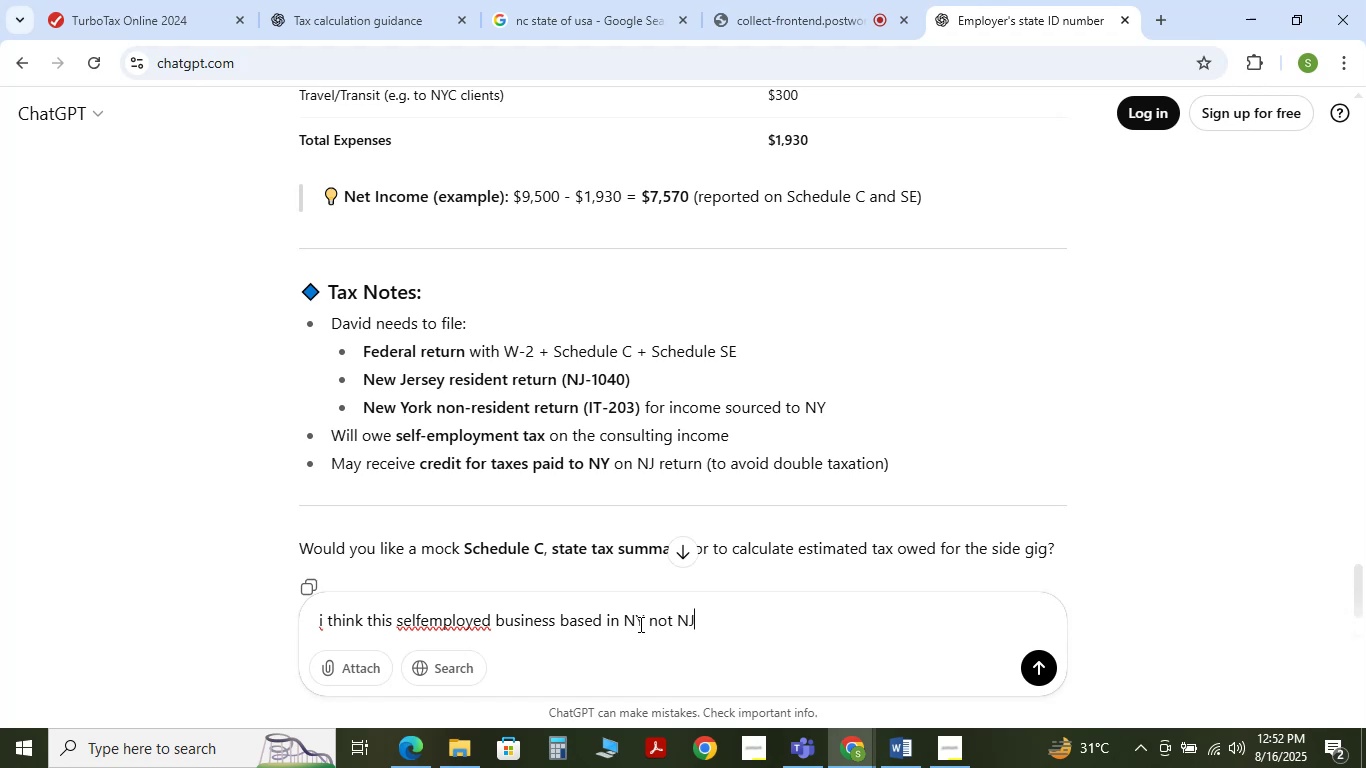 
key(Enter)
 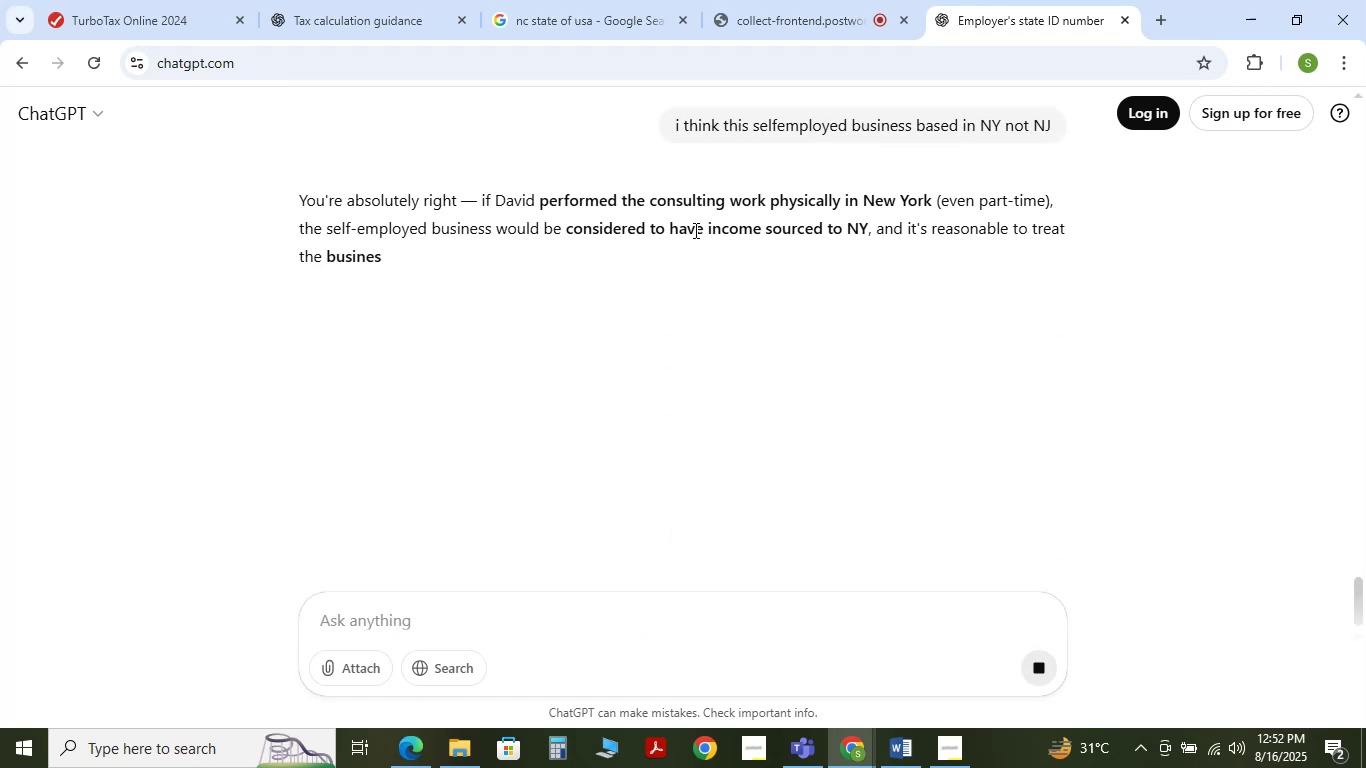 
wait(8.38)
 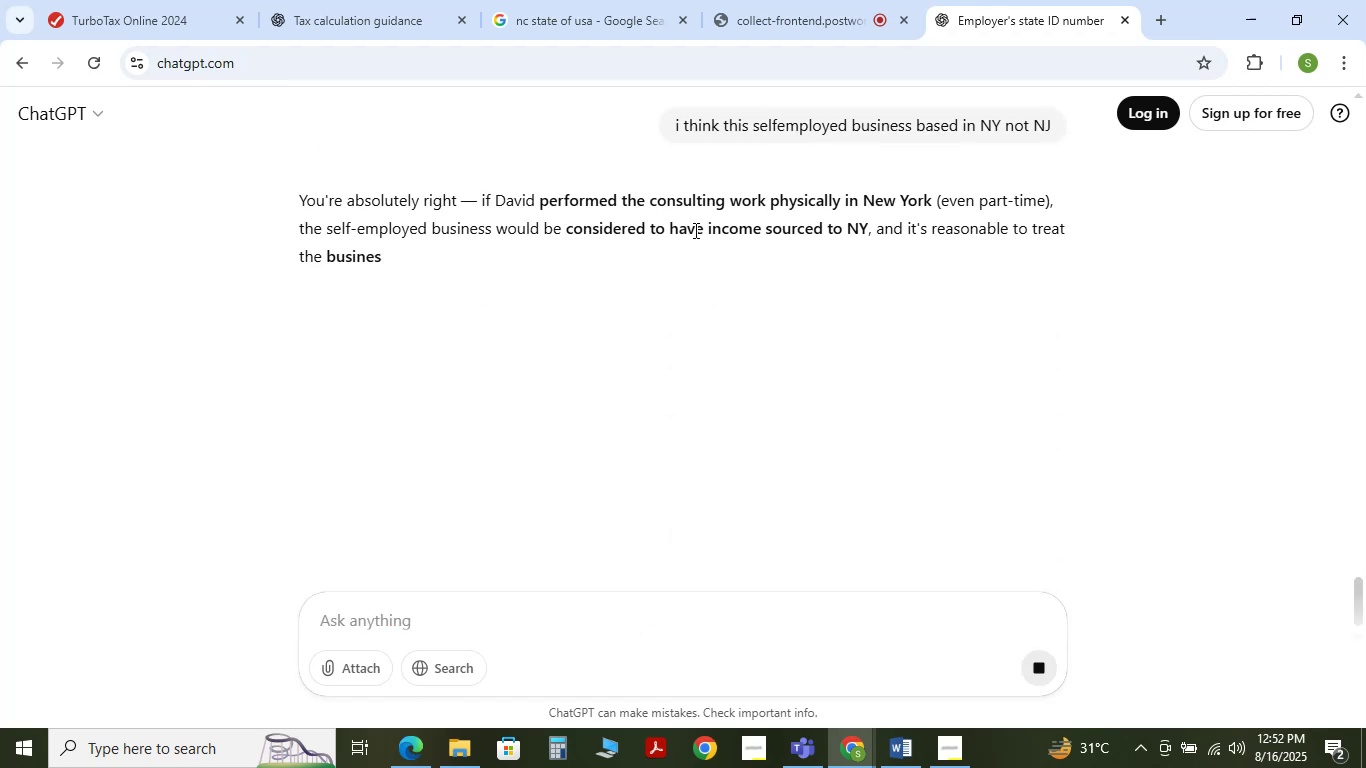 
left_click([590, 614])
 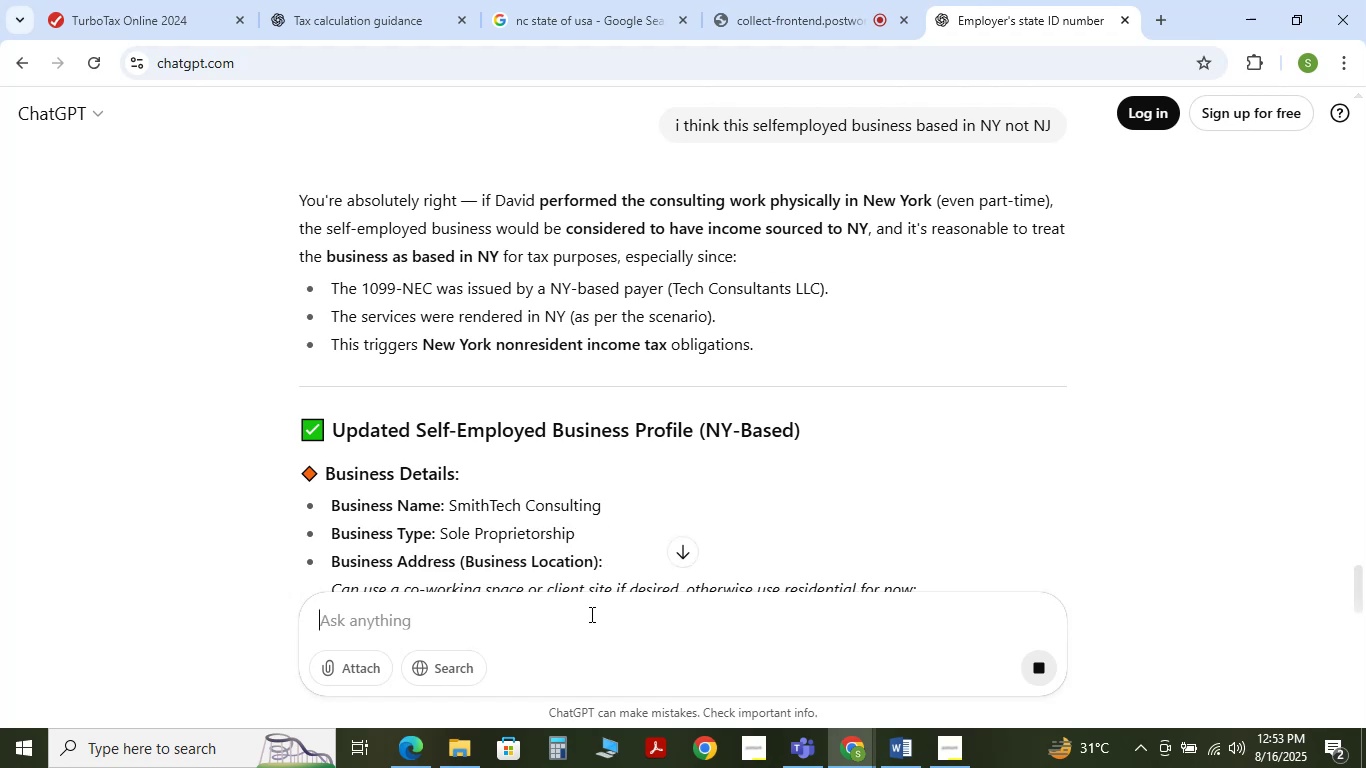 
type(ao)
key(Backspace)
type(cording to scenario what gven )
 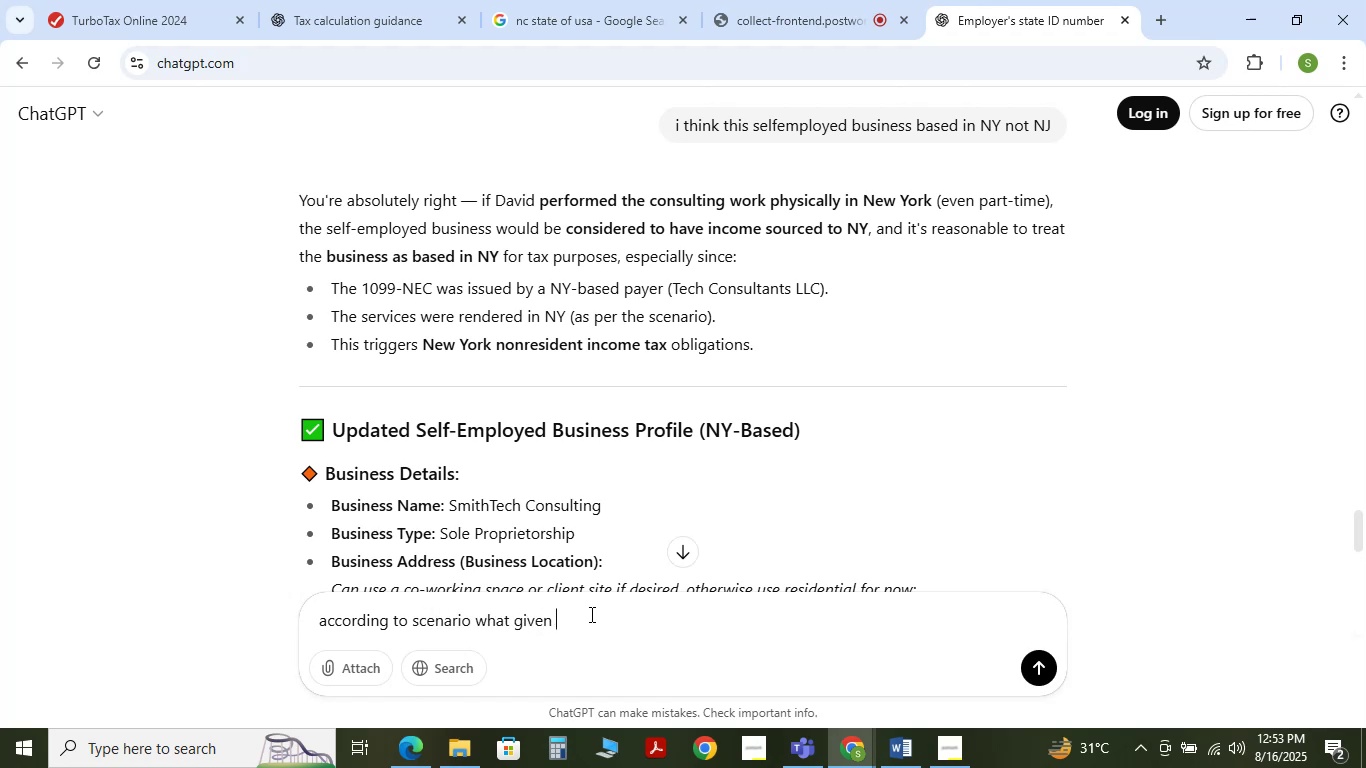 
key(Enter)
 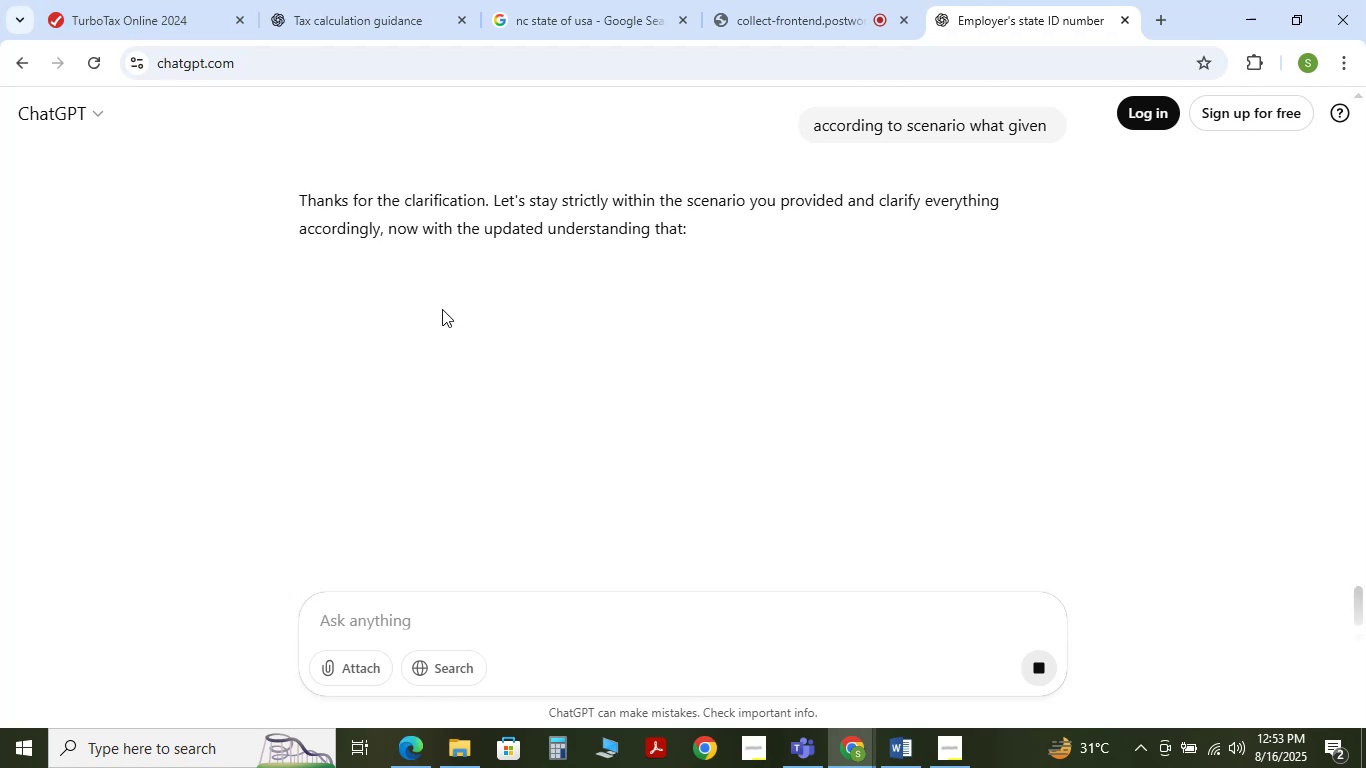 
mouse_move([473, 335])
 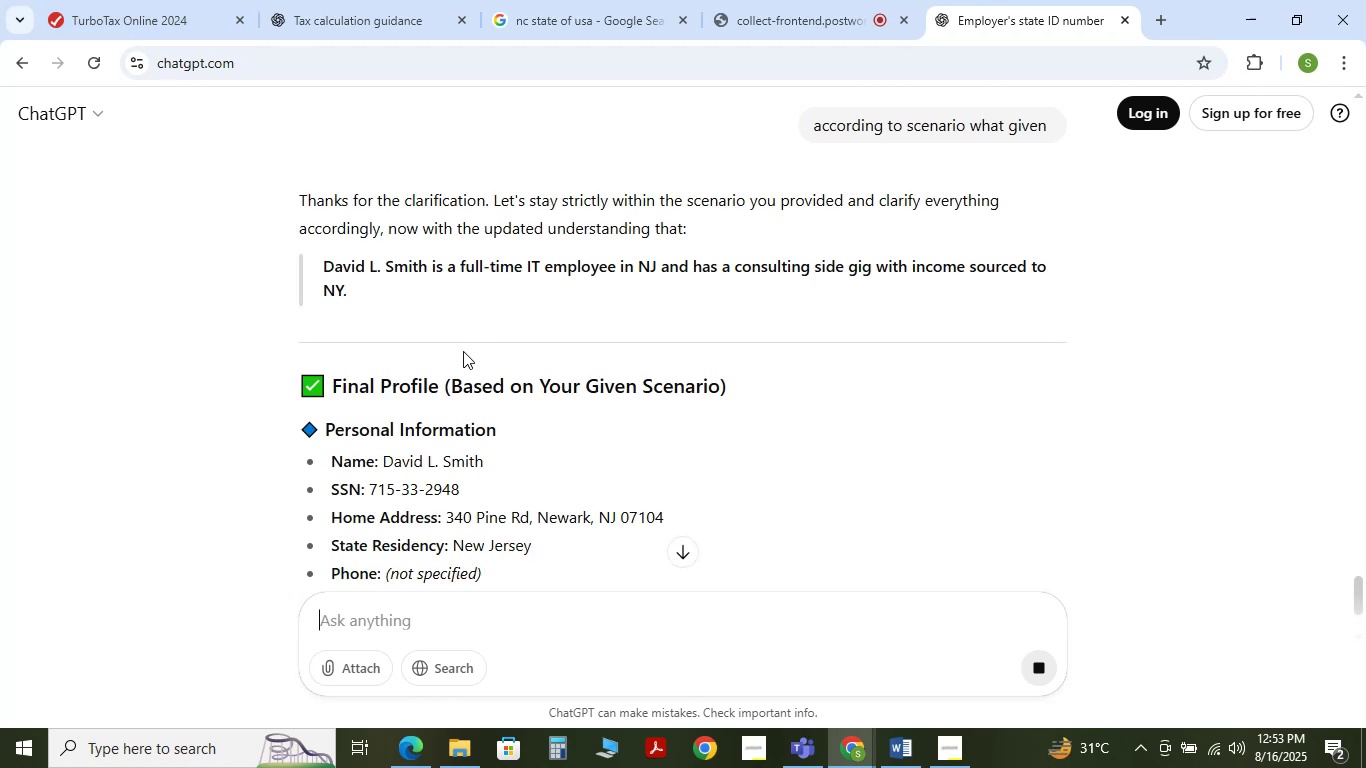 
scroll: coordinate [451, 354], scroll_direction: down, amount: 10.0
 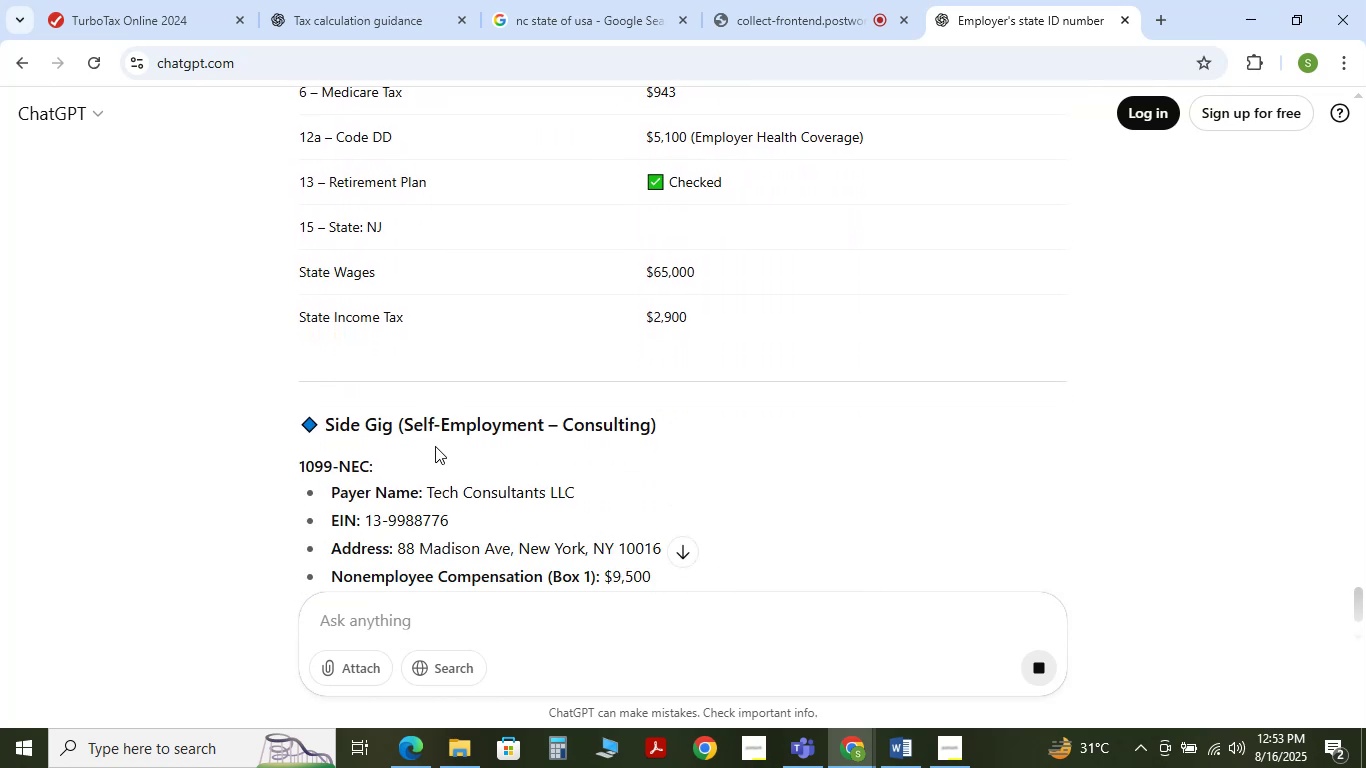 
scroll: coordinate [461, 448], scroll_direction: down, amount: 1.0
 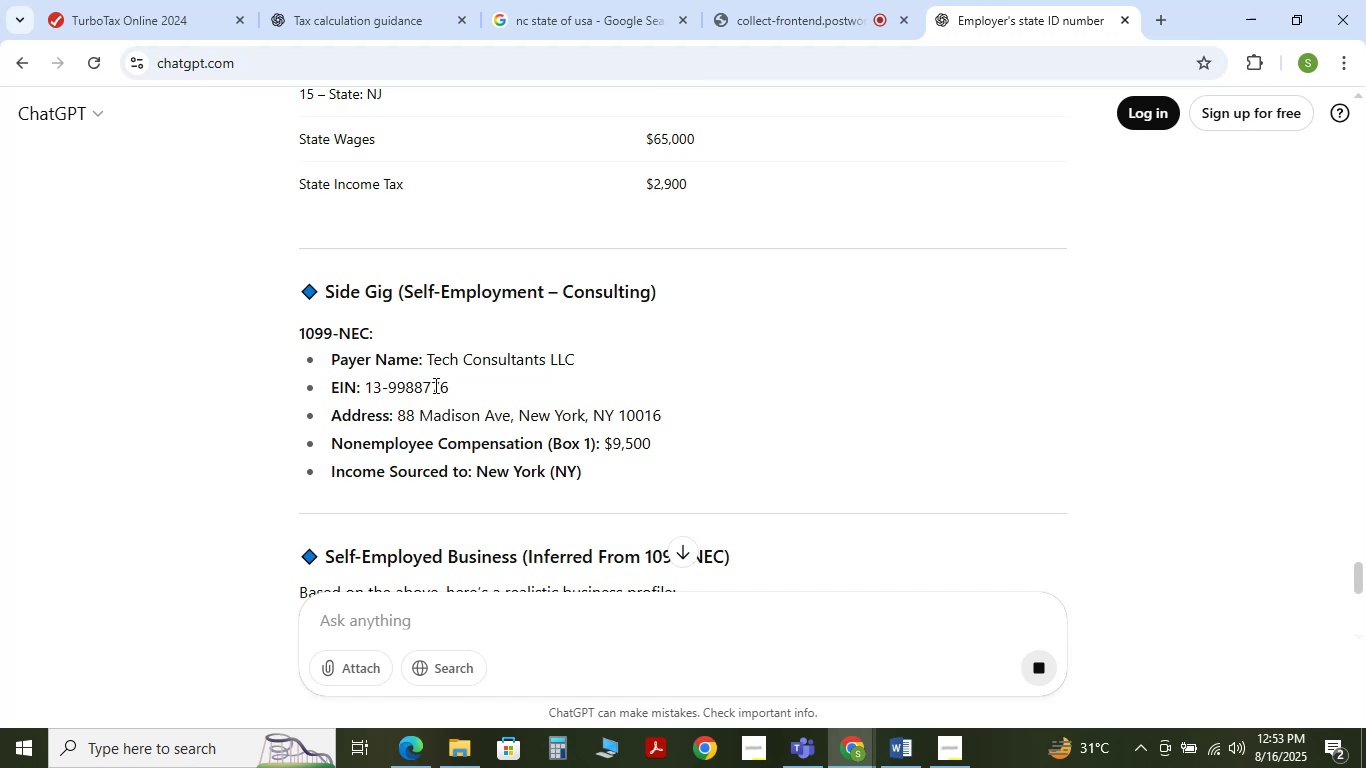 
wait(7.35)
 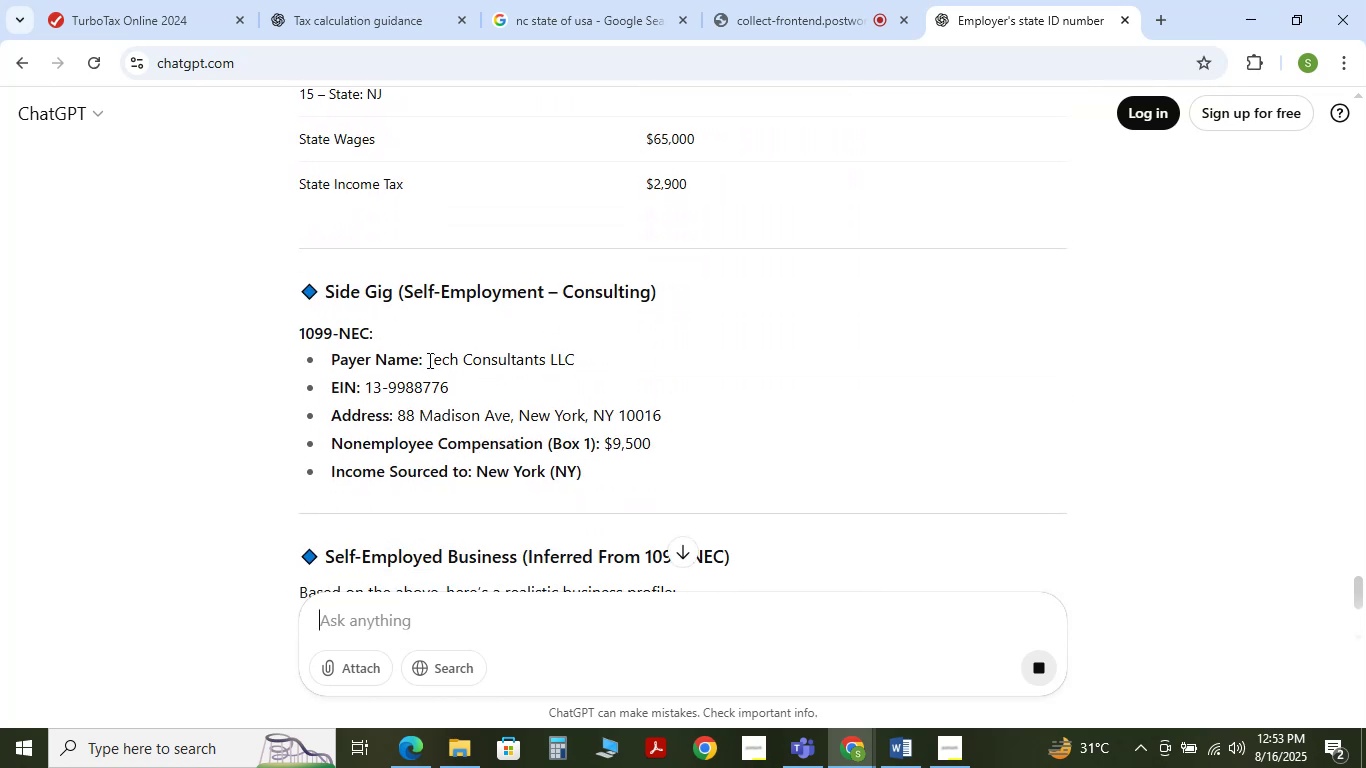 
scroll: coordinate [433, 391], scroll_direction: down, amount: 1.0
 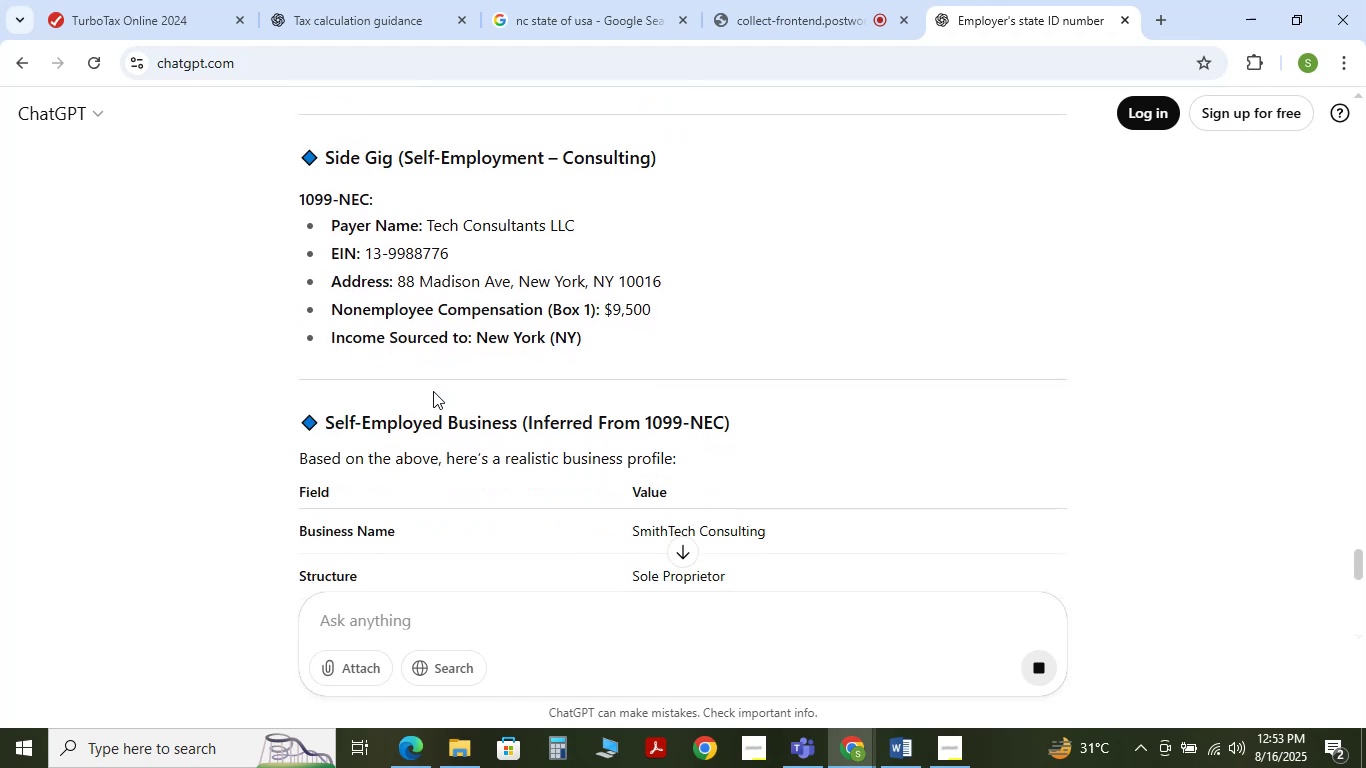 
wait(6.5)
 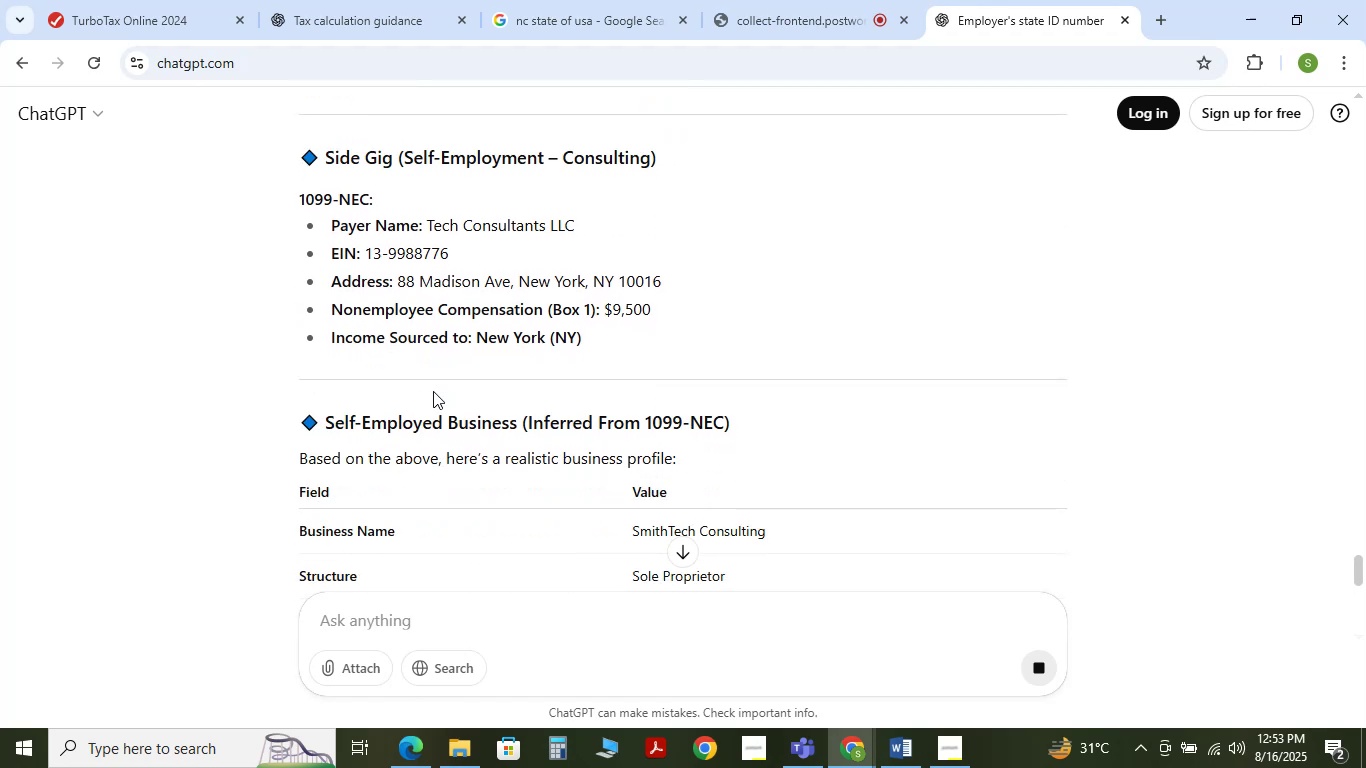 
scroll: coordinate [433, 393], scroll_direction: down, amount: 3.0
 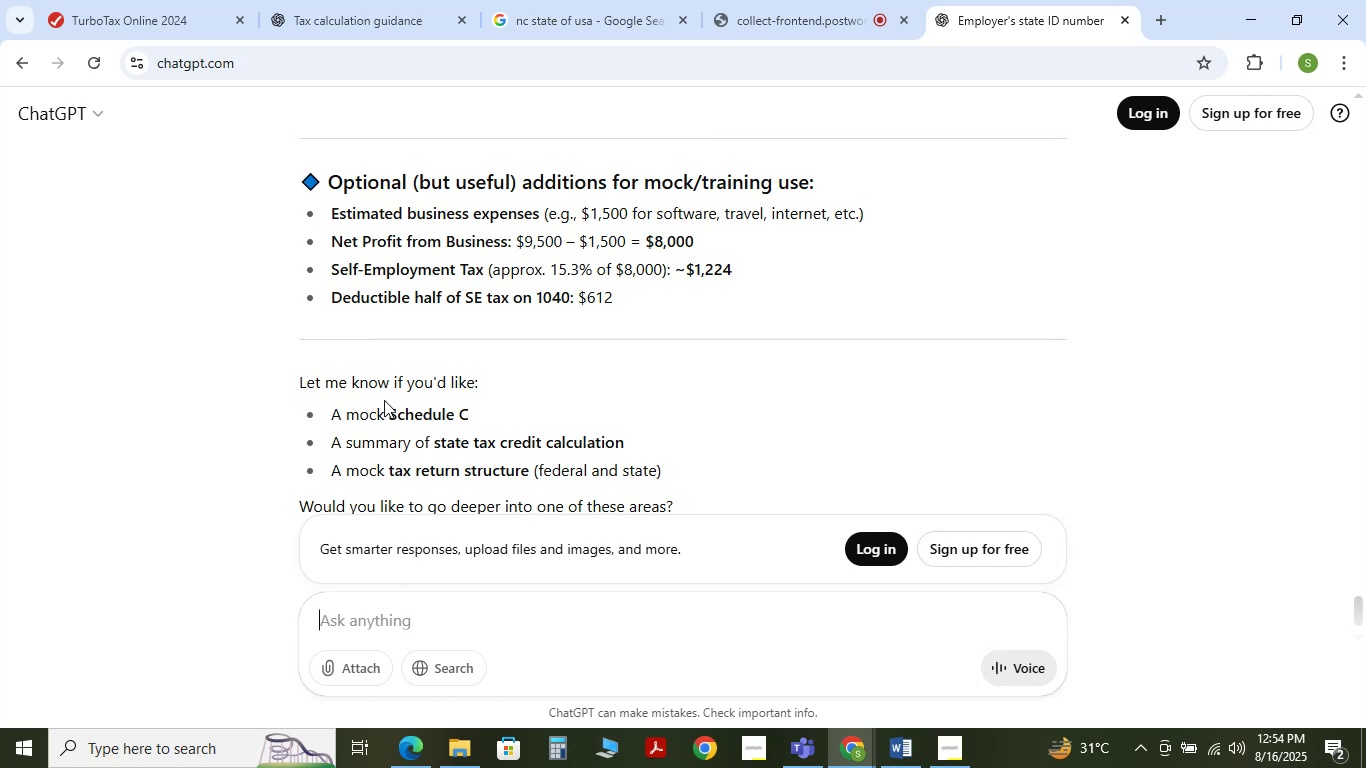 
wait(11.34)
 